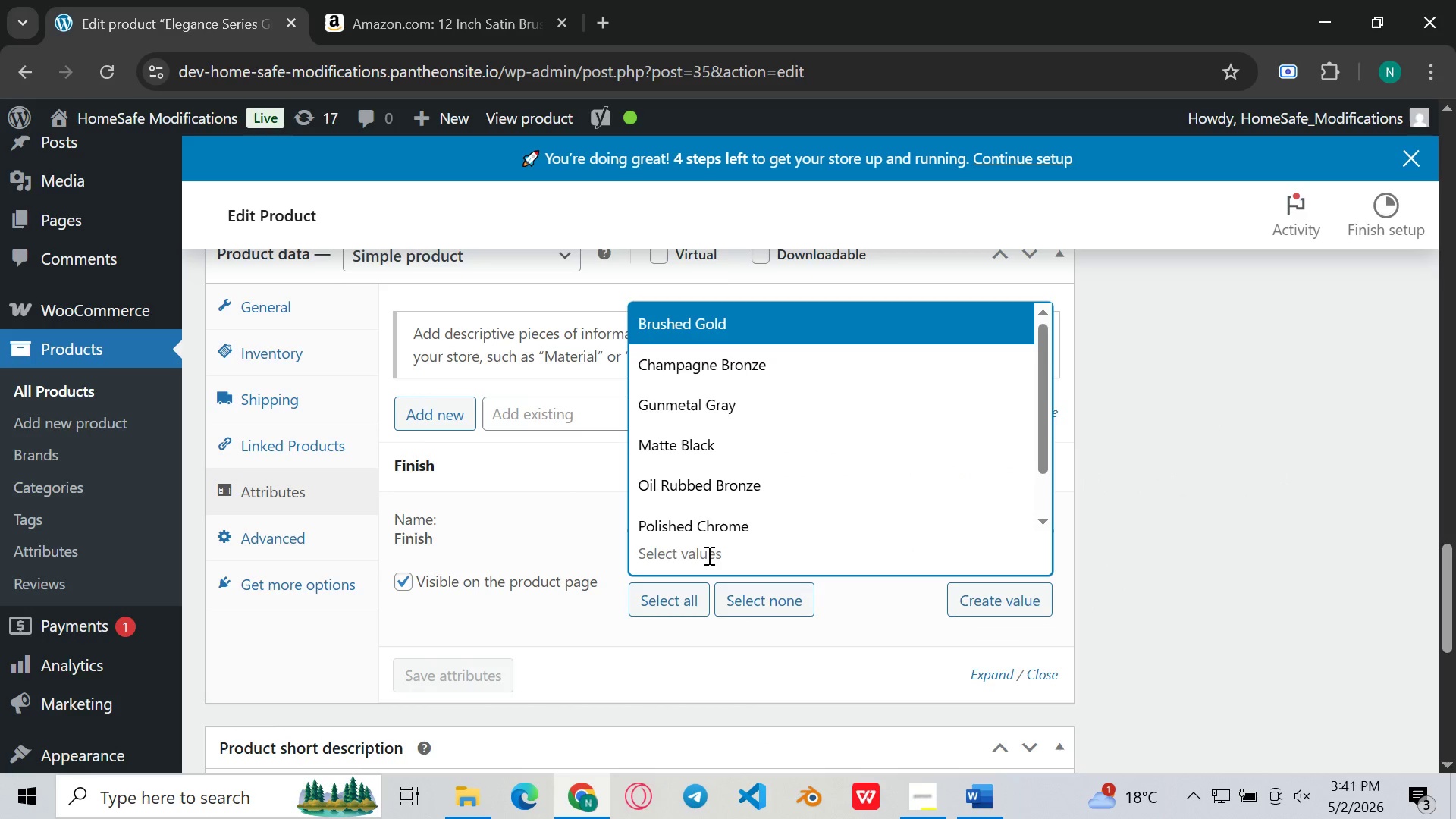 
left_click([708, 555])
 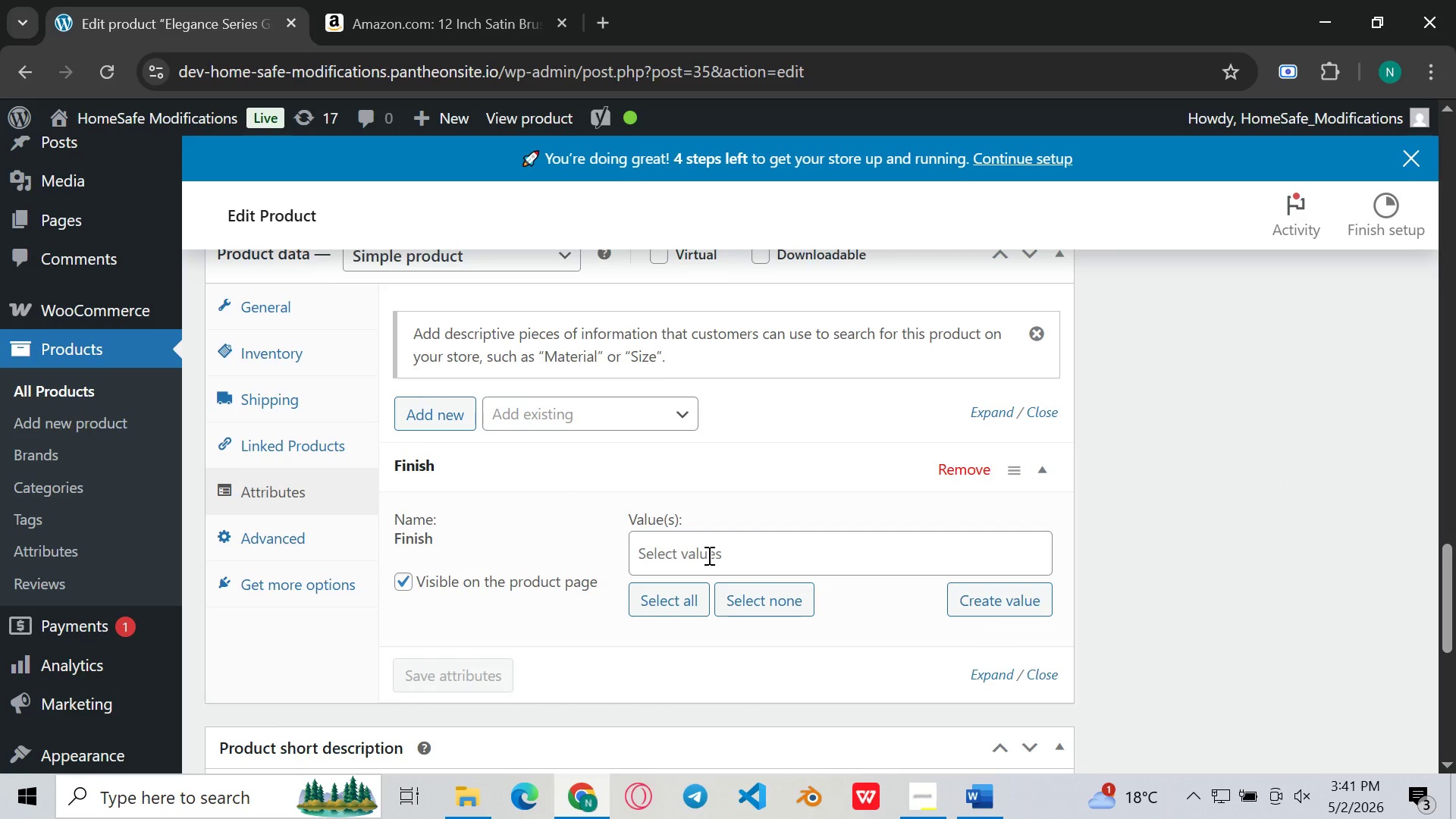 
left_click([708, 555])
 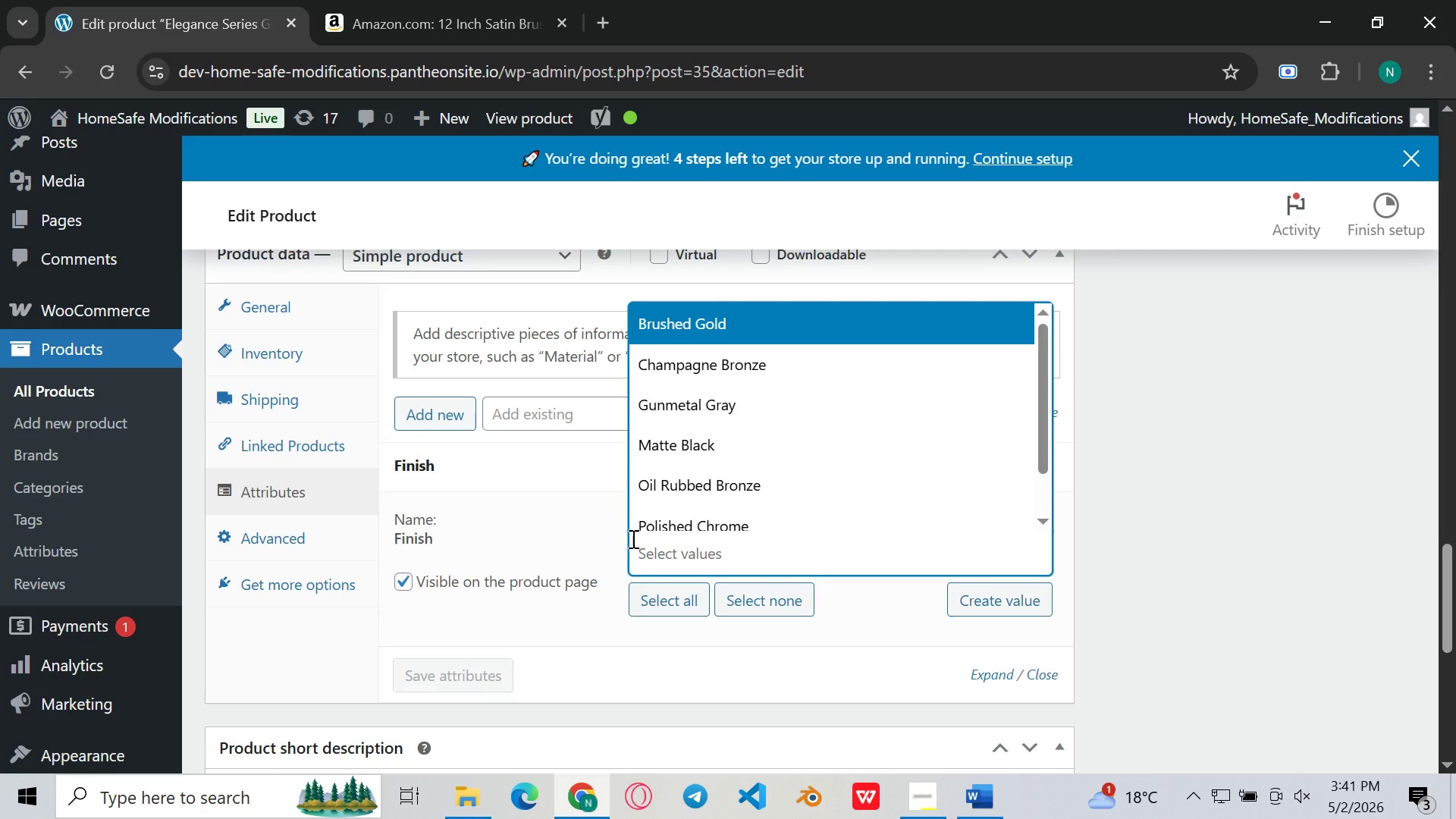 
left_click([508, 497])
 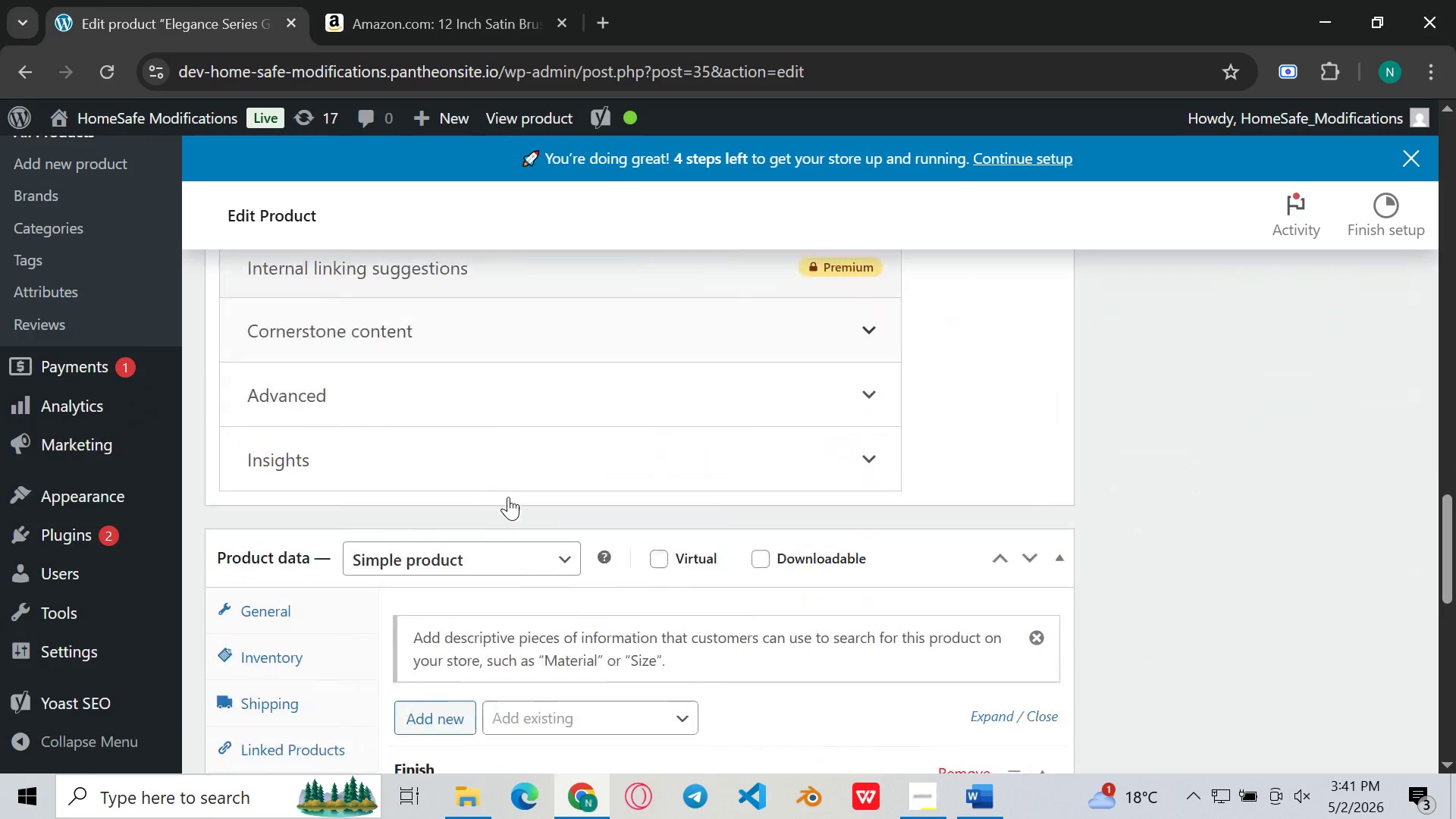 
wait(6.25)
 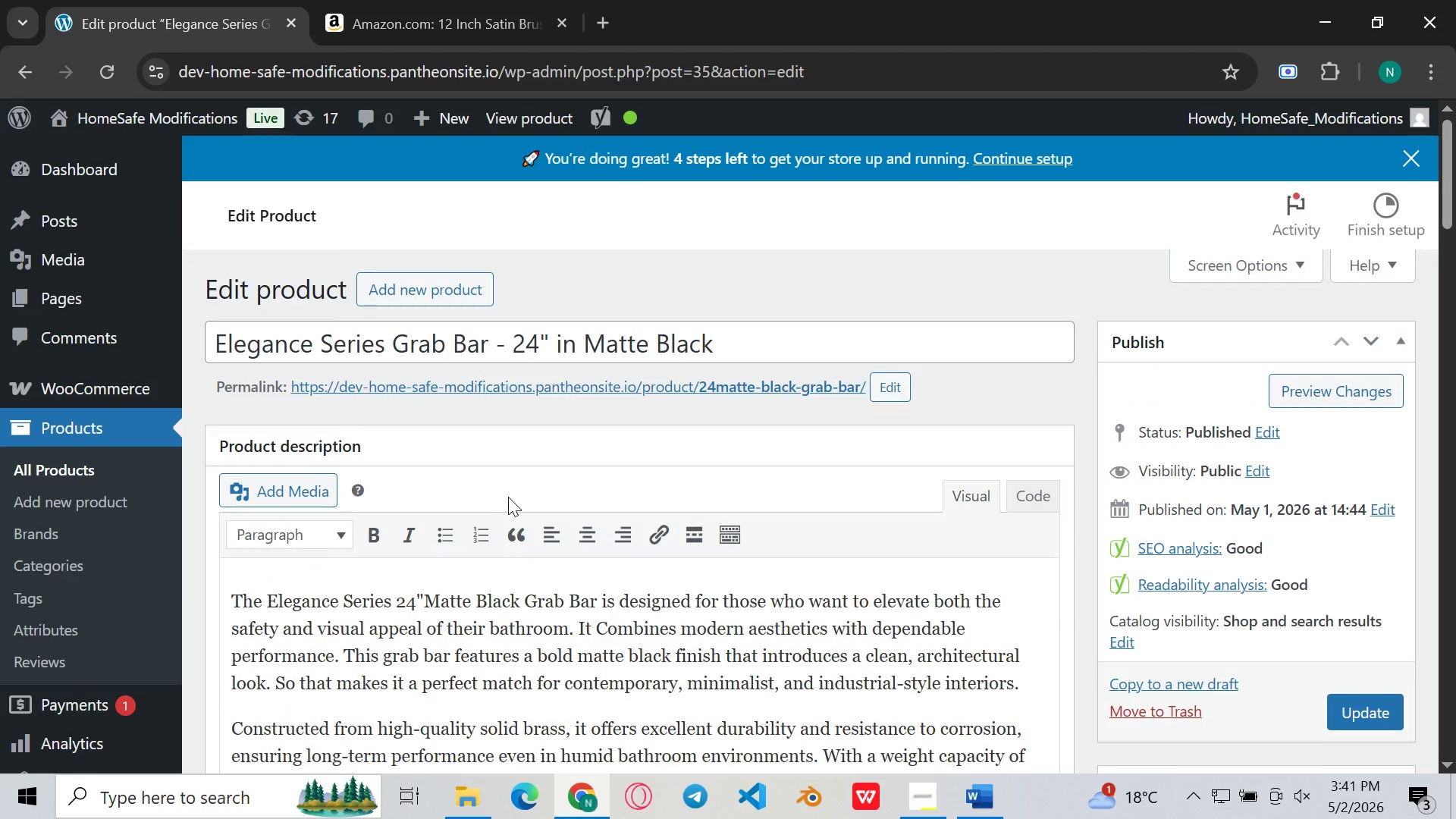 
left_click([701, 457])
 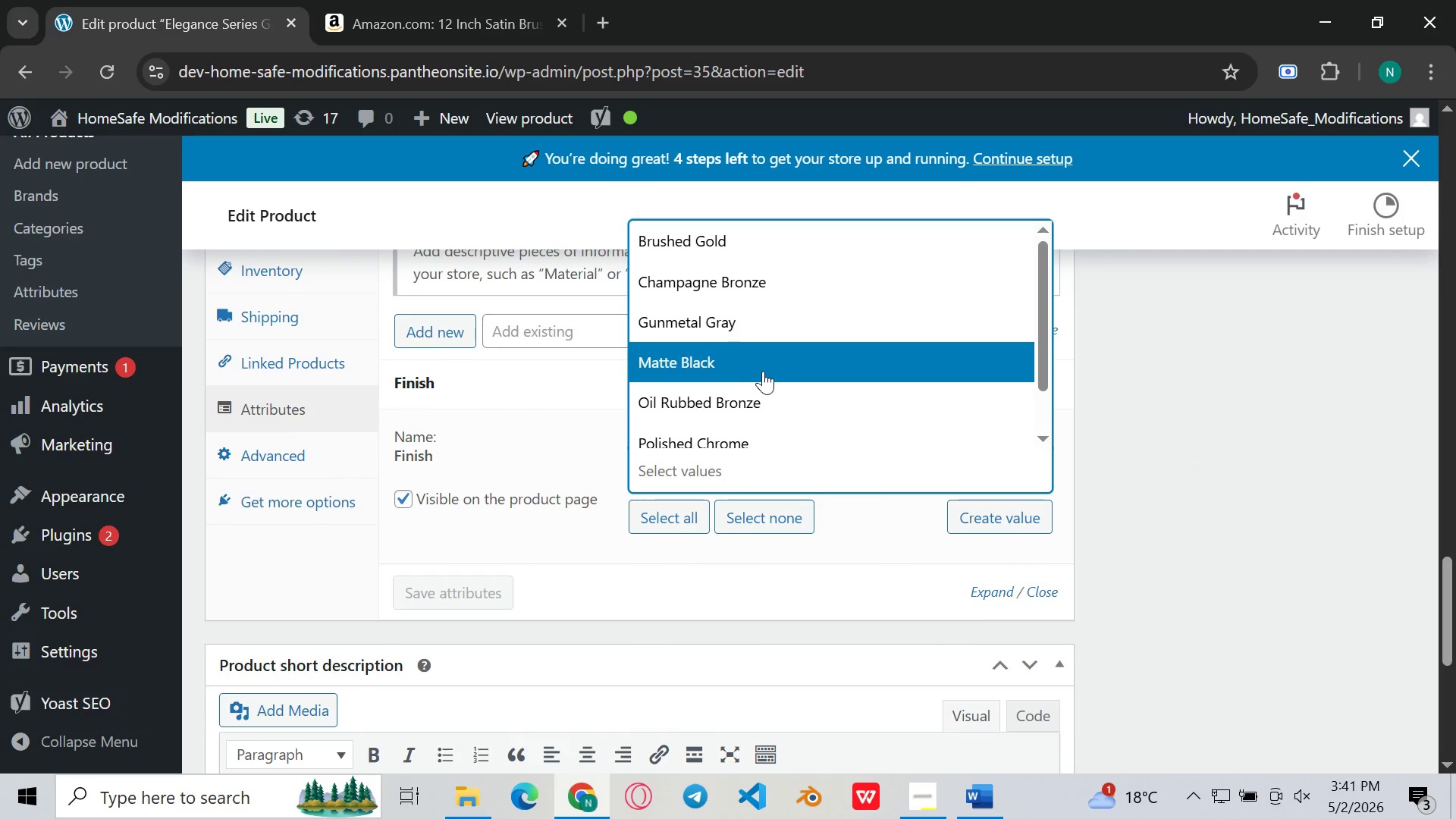 
left_click([767, 363])
 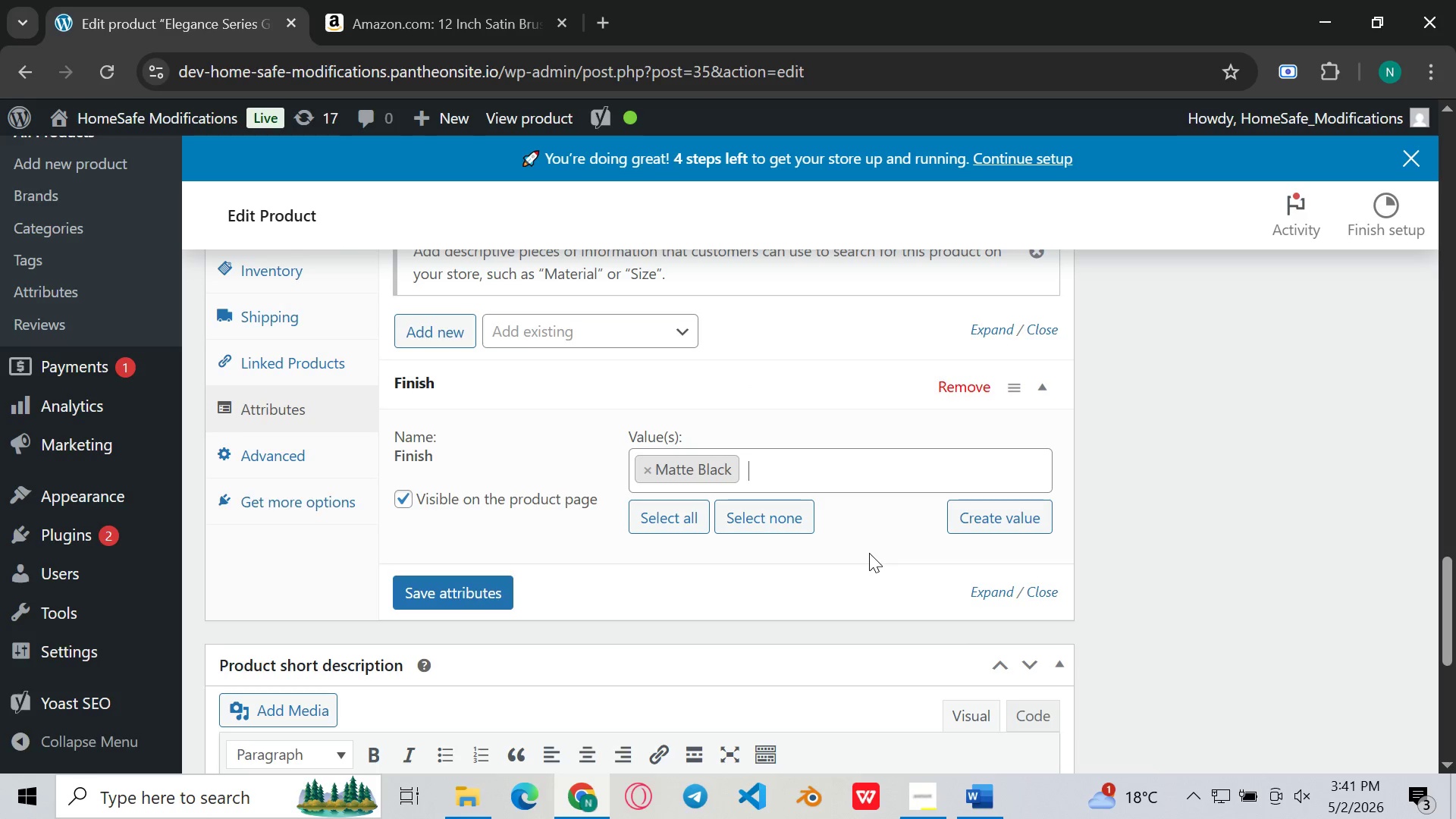 
wait(7.33)
 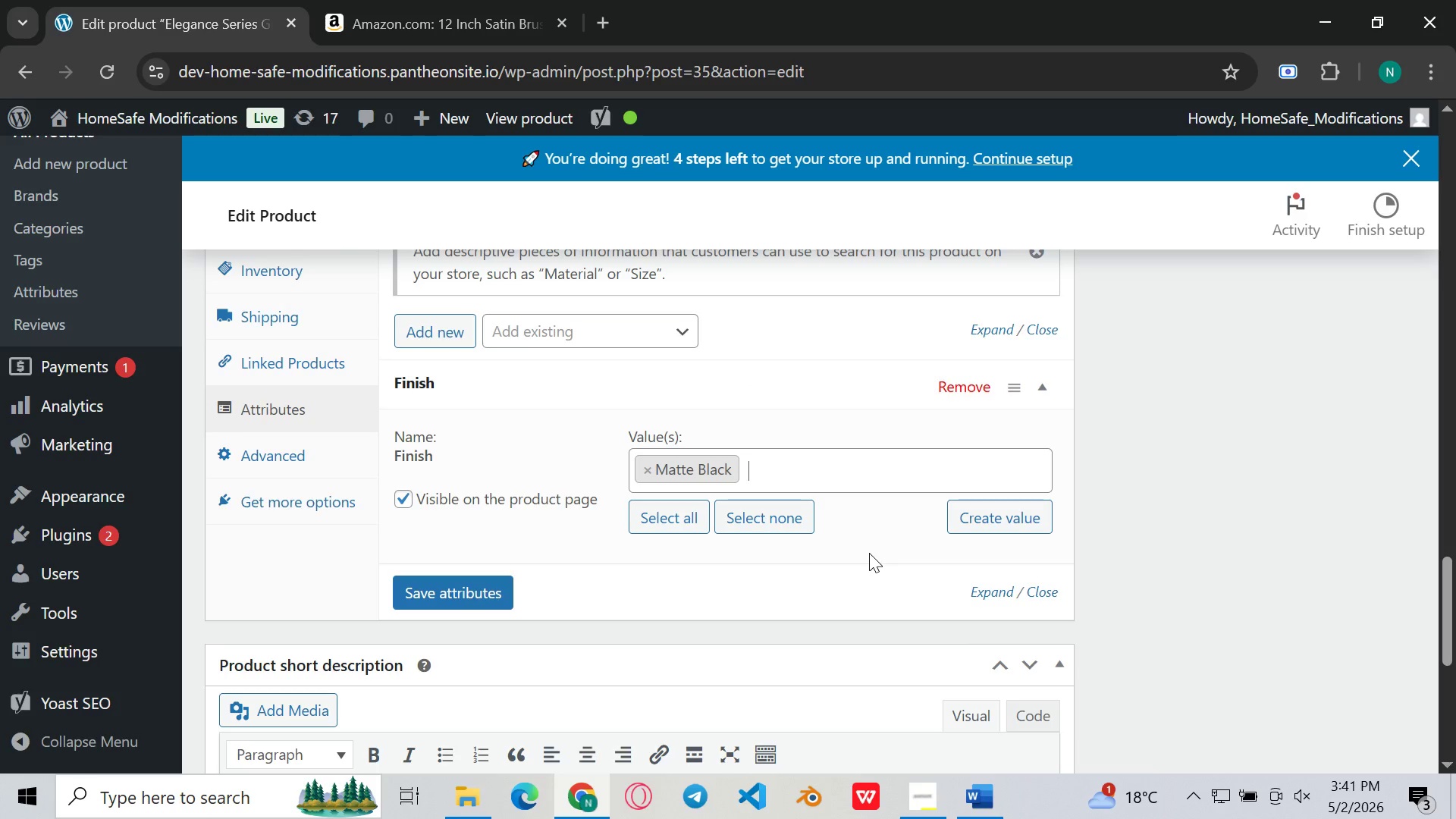 
left_click([984, 814])
 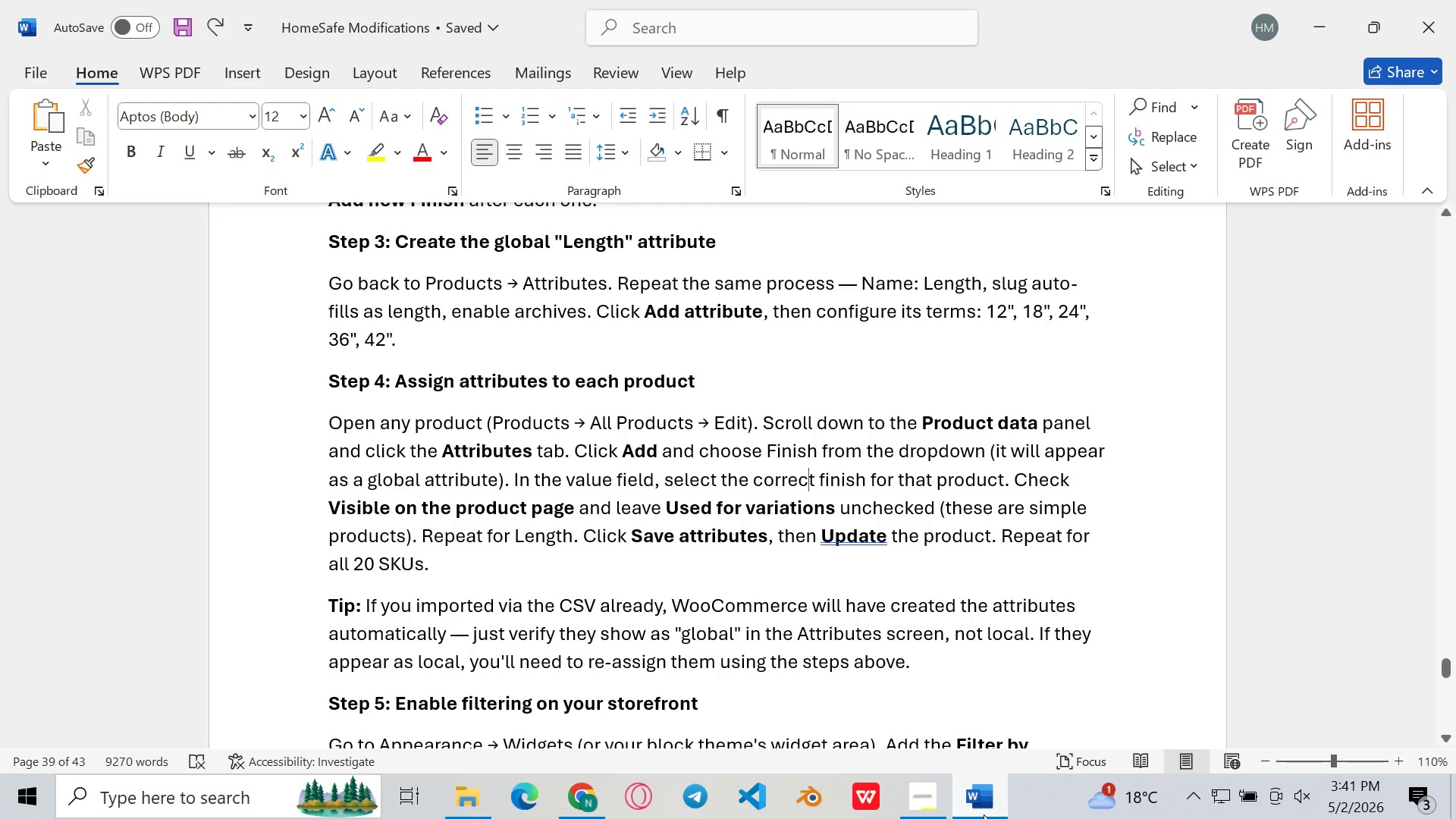 
wait(5.38)
 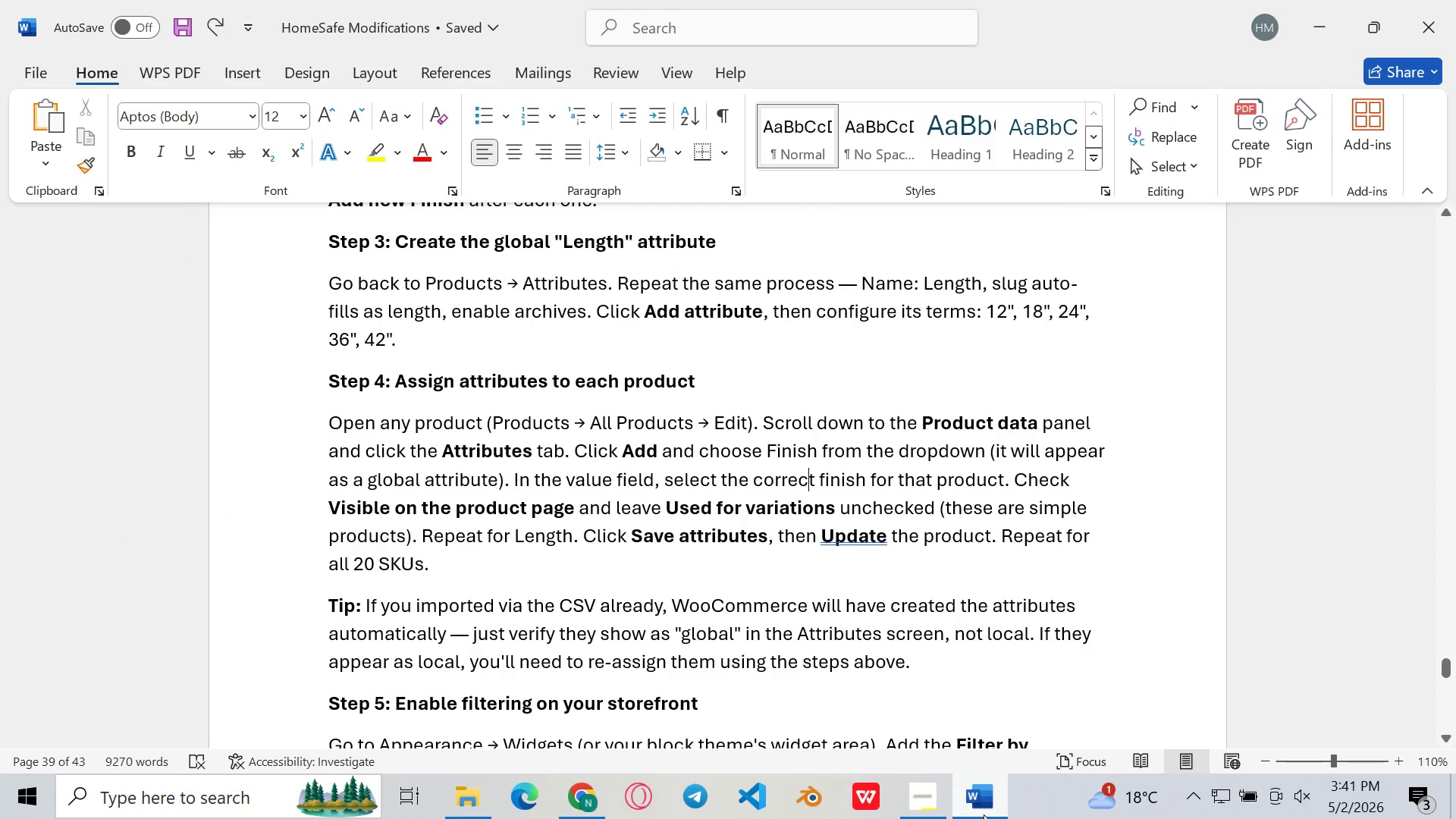 
left_click([984, 814])
 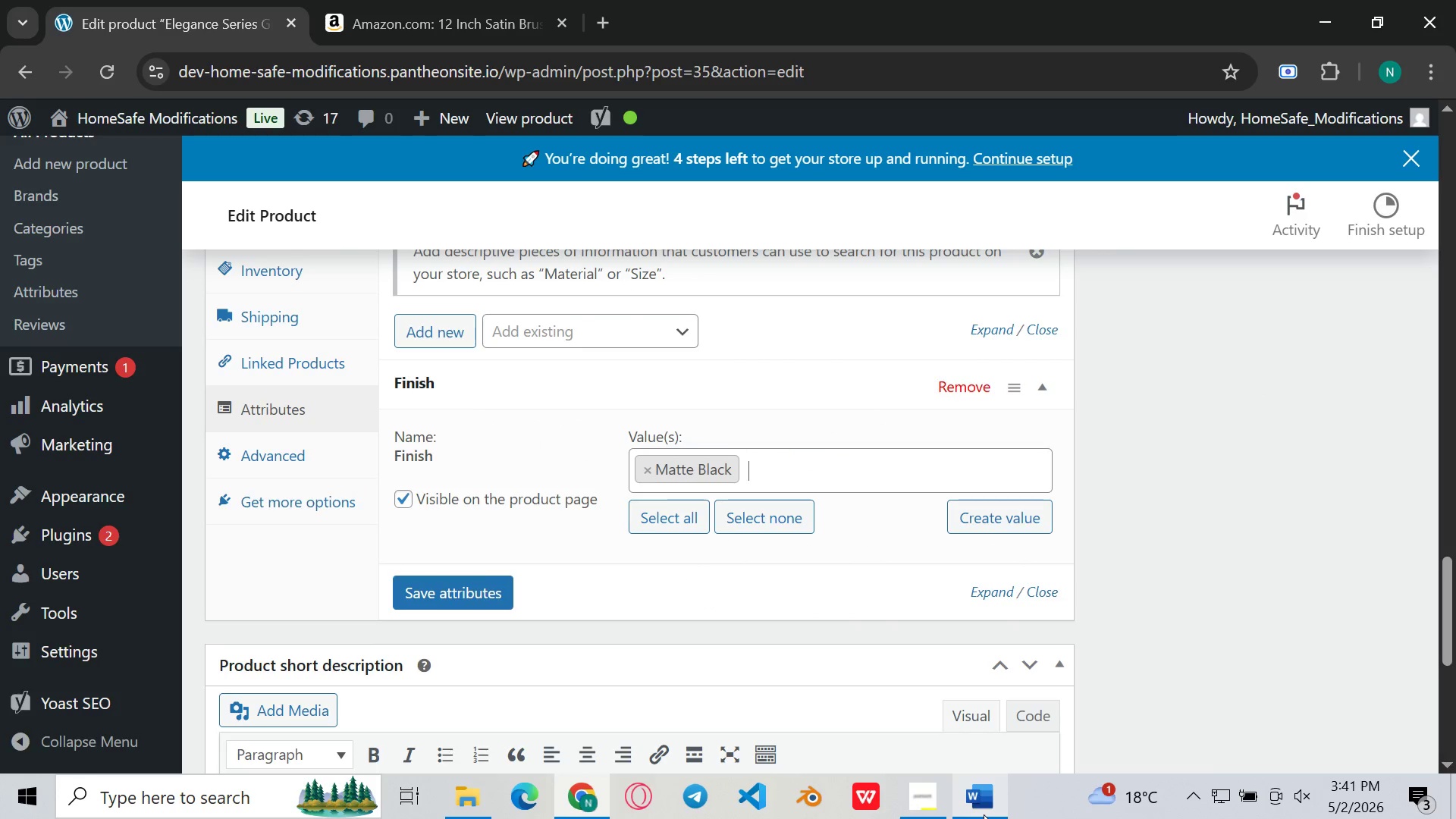 
left_click([984, 814])
 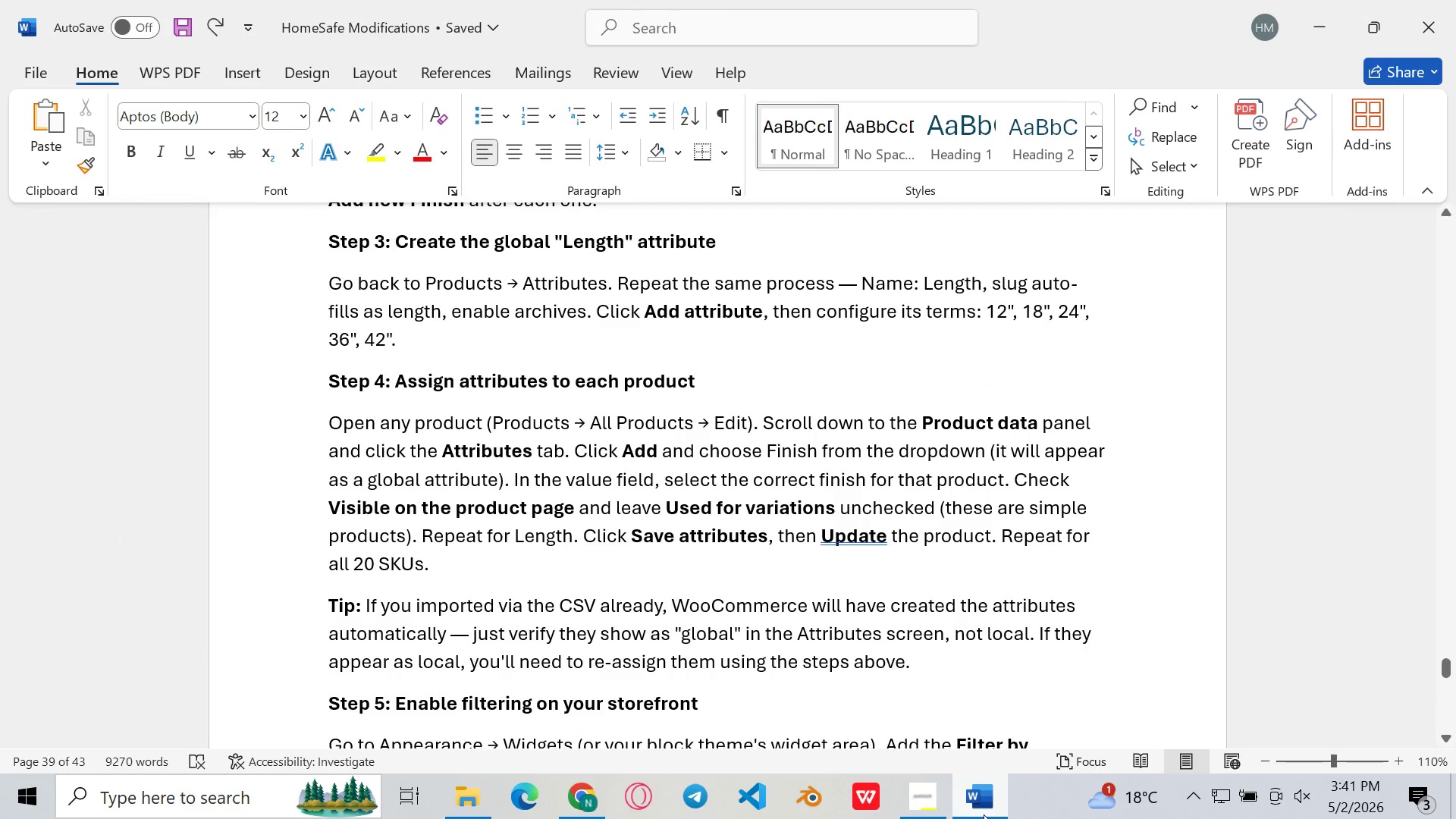 
wait(8.36)
 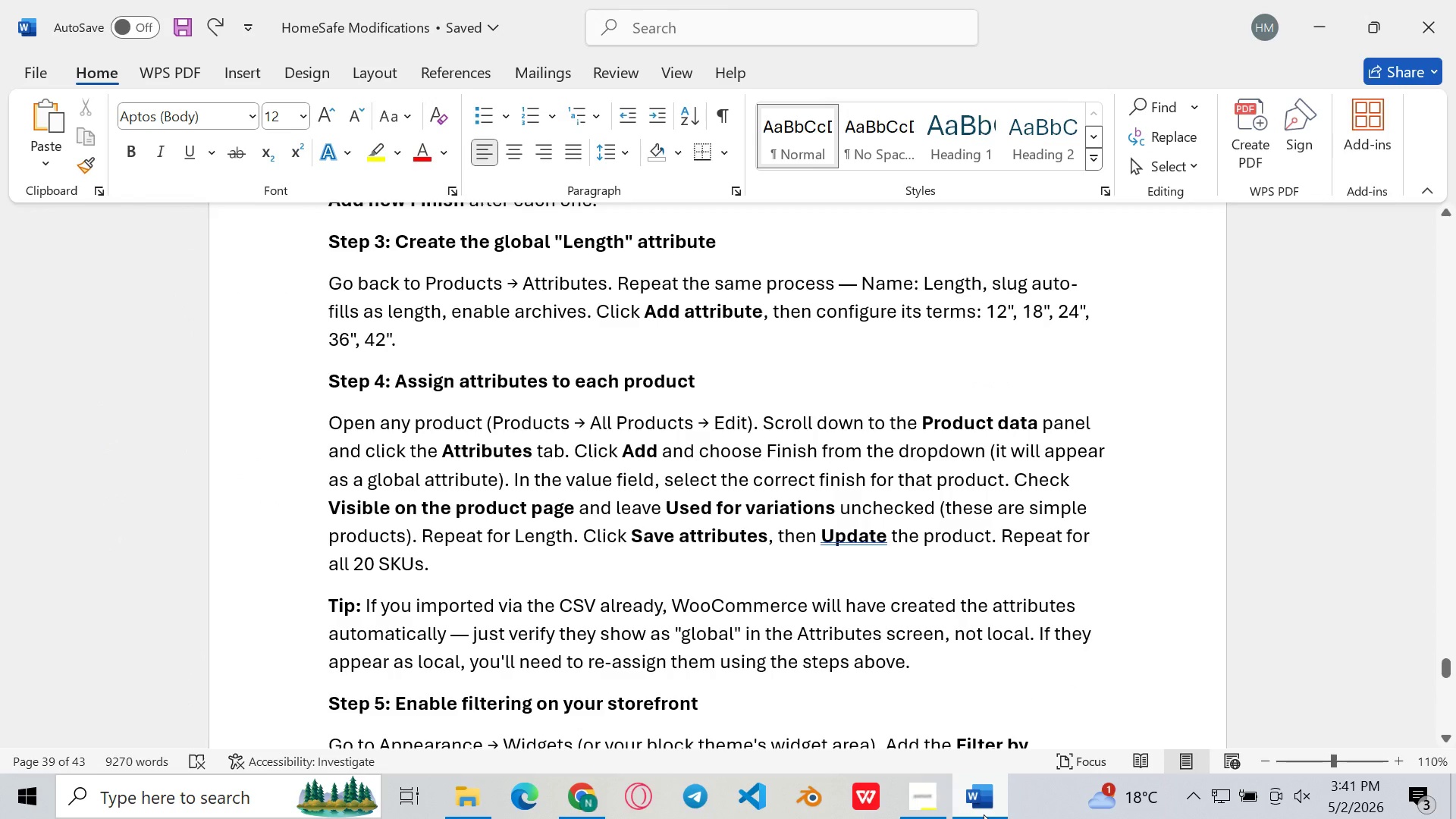 
left_click([984, 814])
 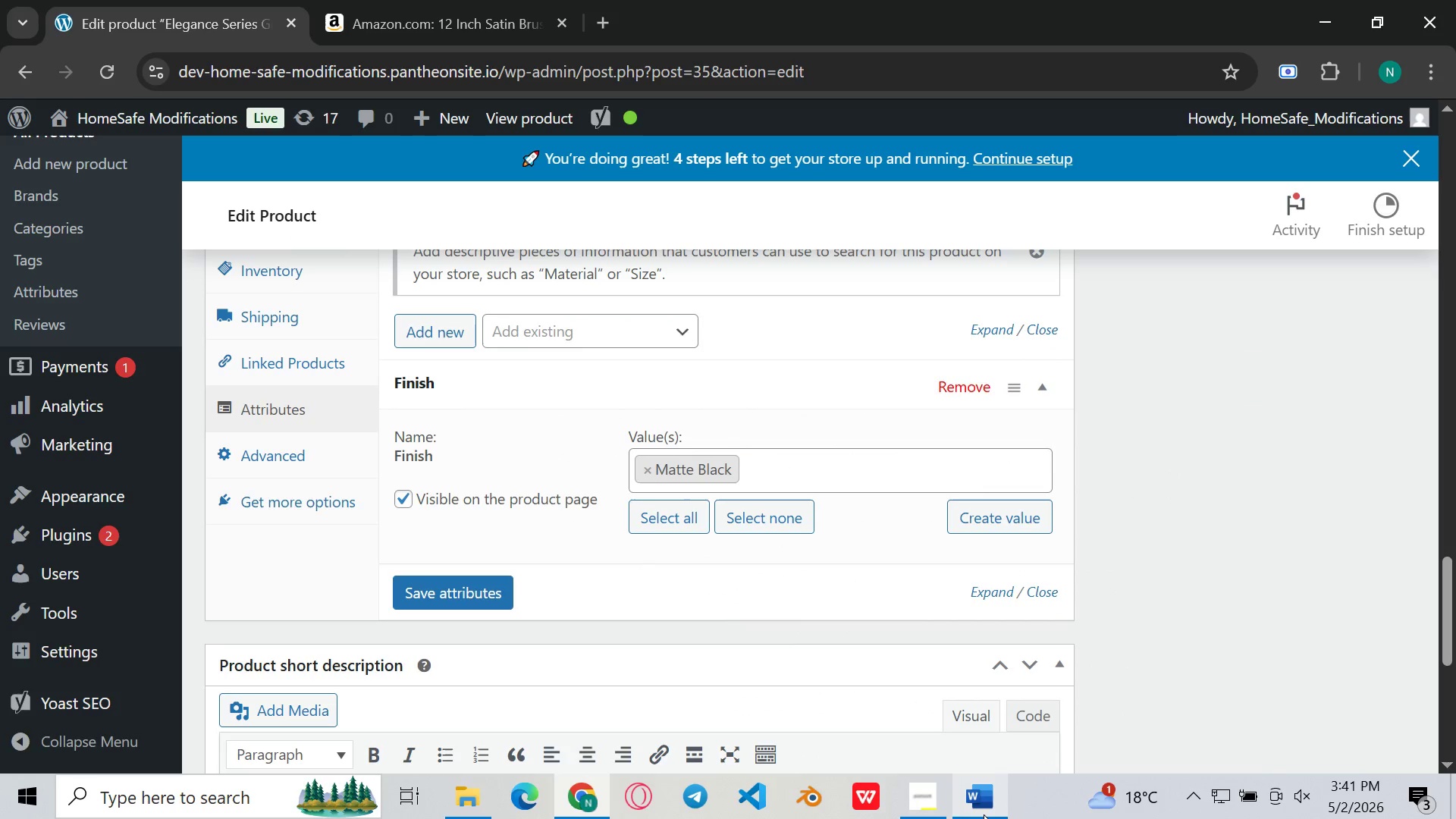 
left_click([984, 814])
 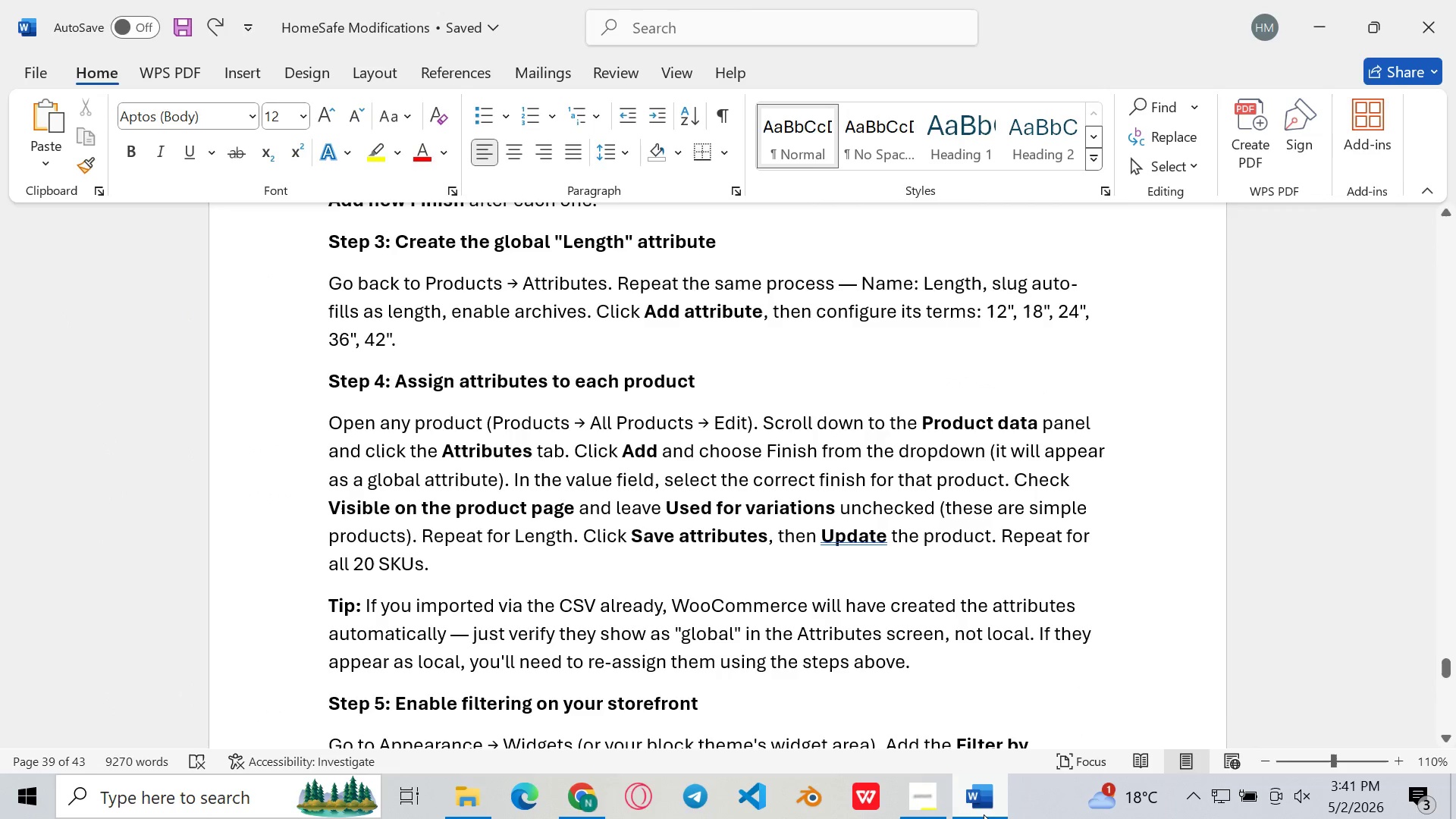 
wait(5.67)
 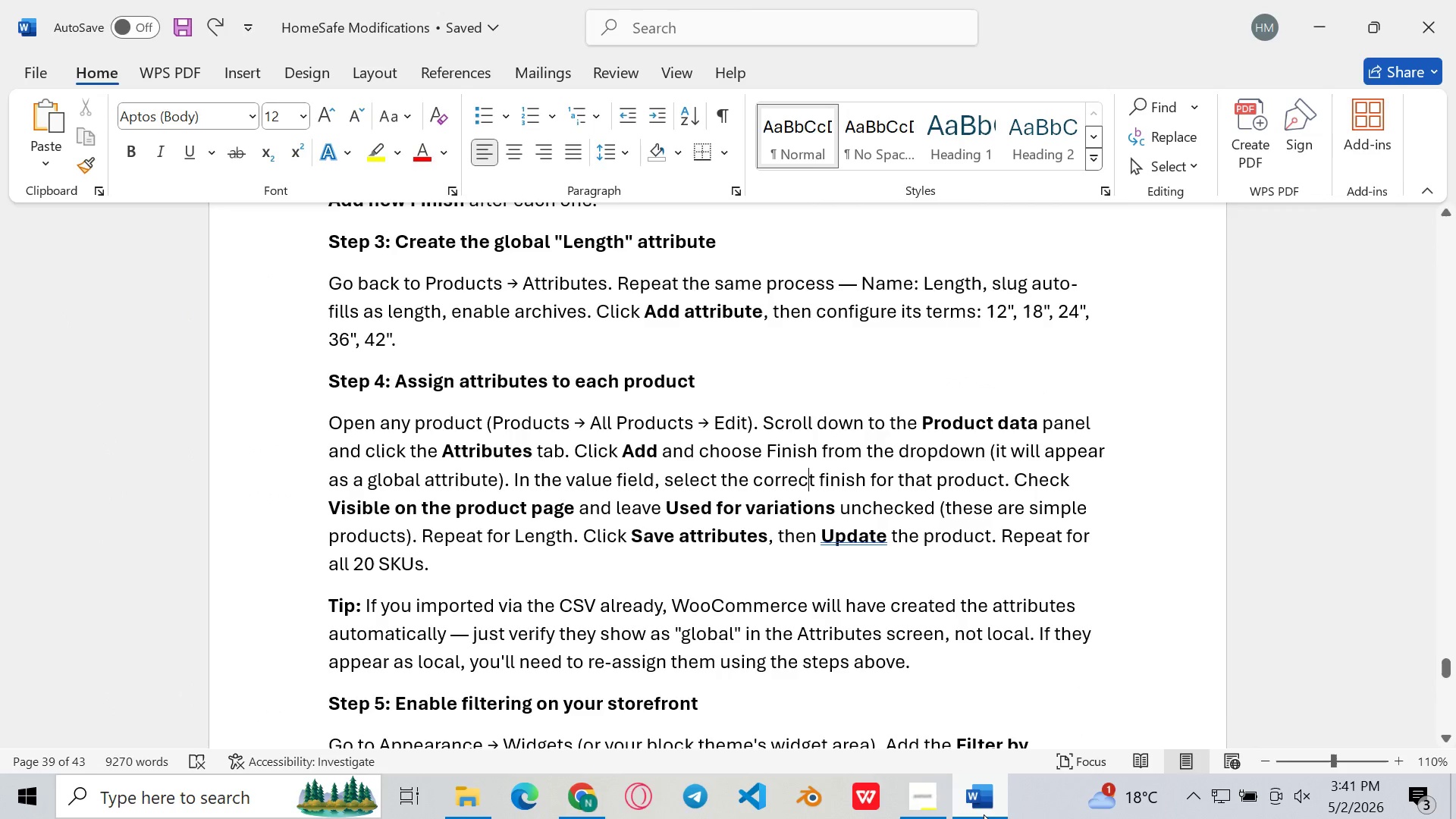 
left_click([984, 814])
 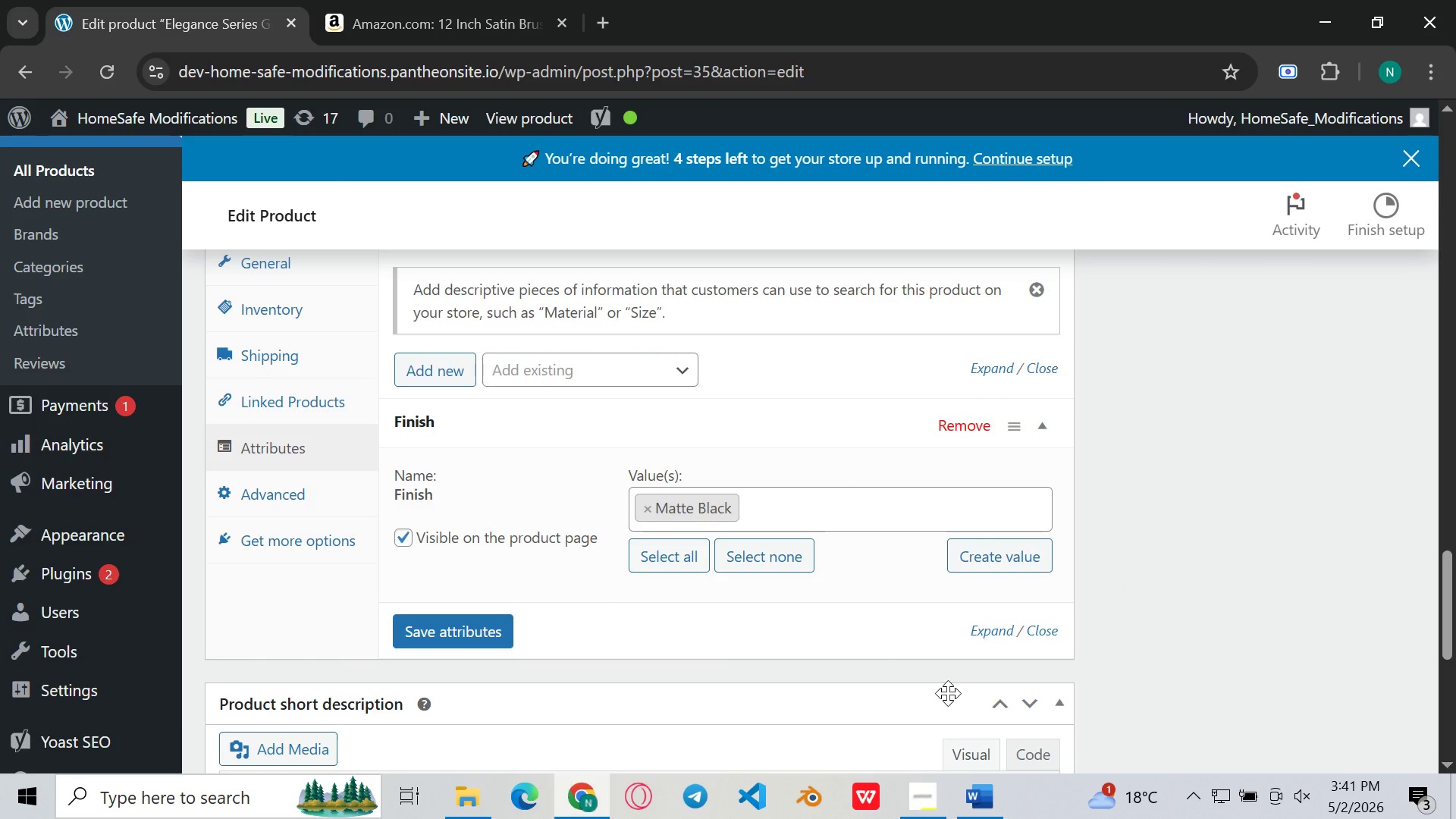 
wait(8.22)
 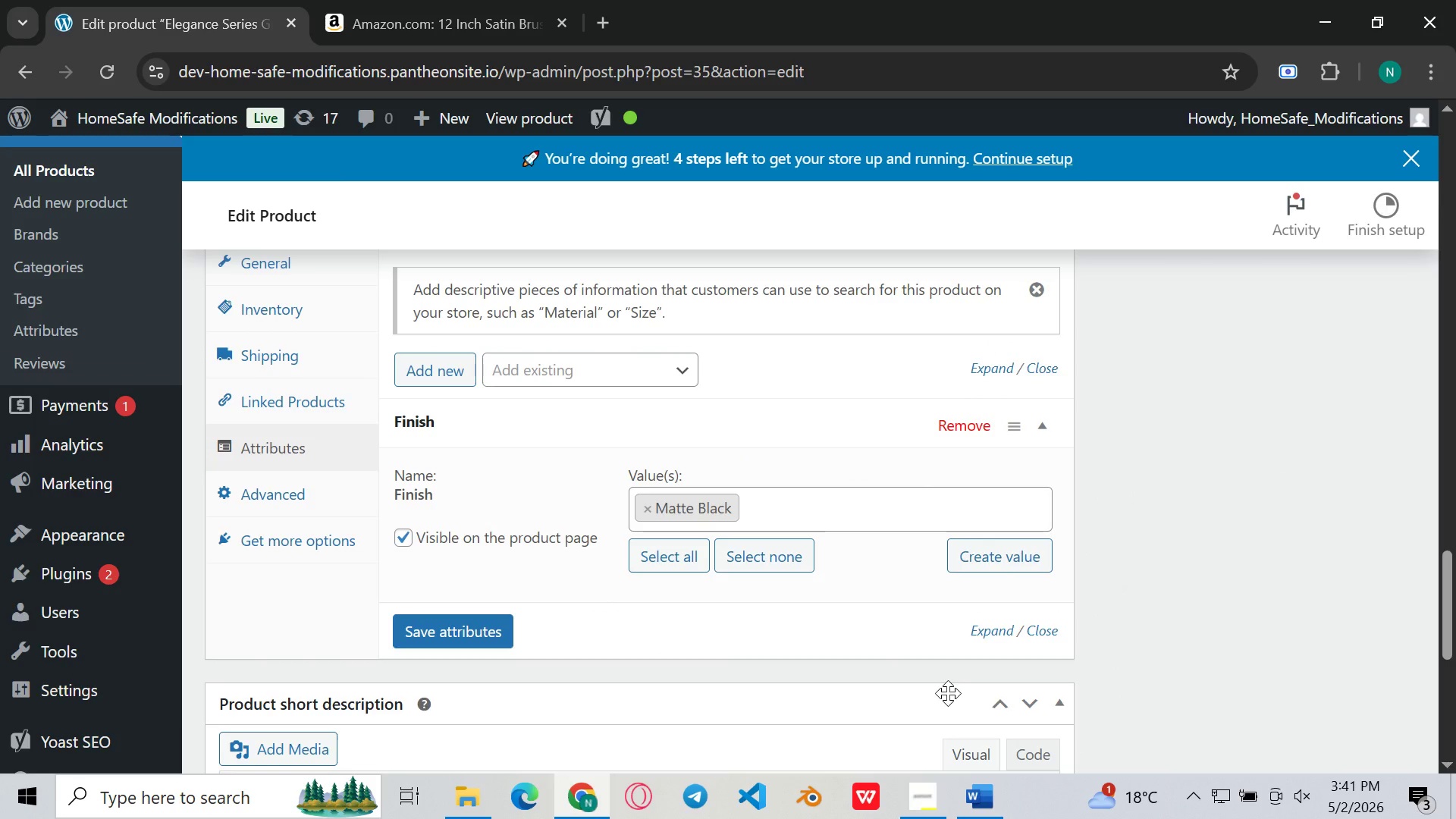 
left_click([996, 802])
 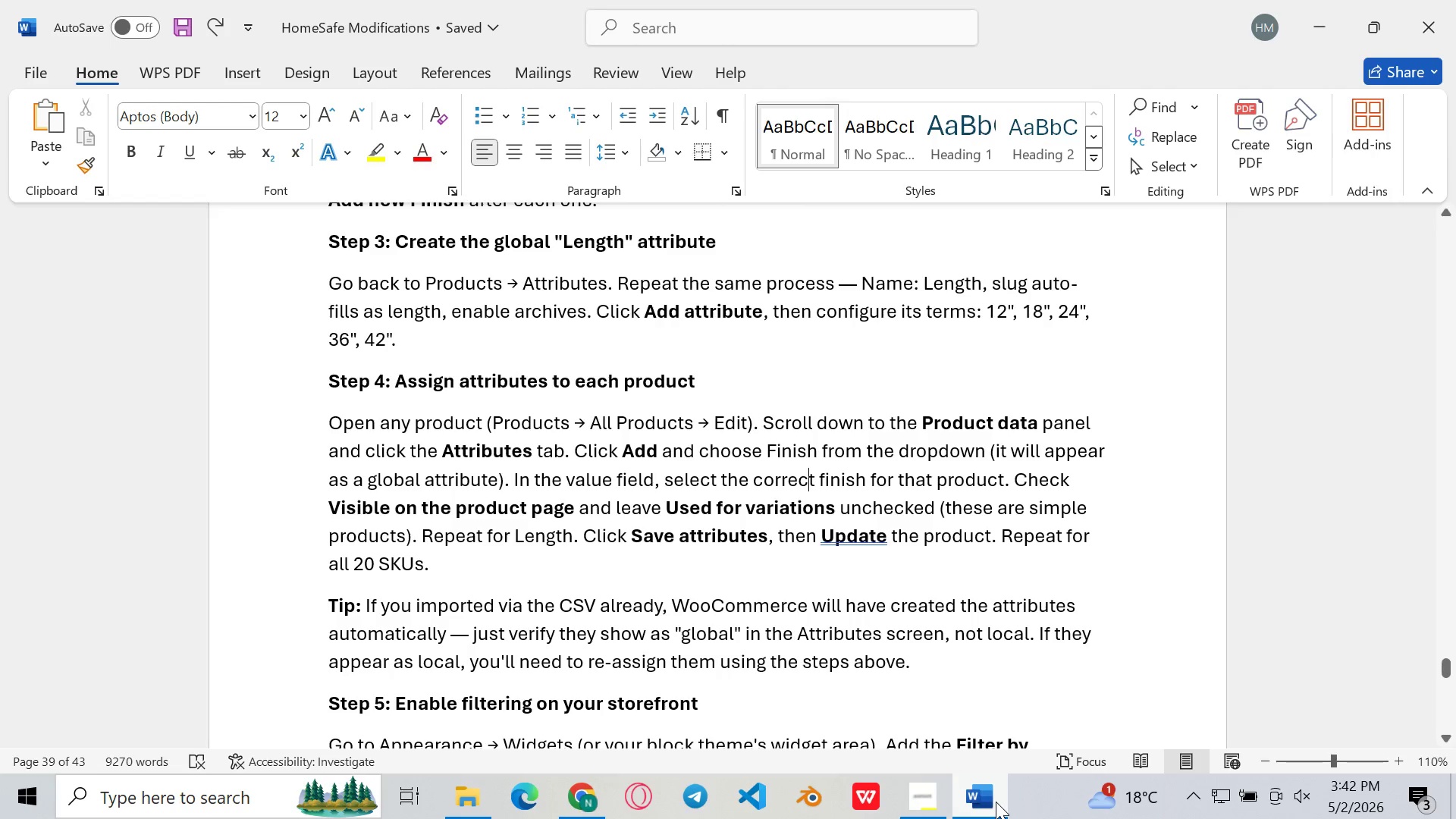 
wait(7.81)
 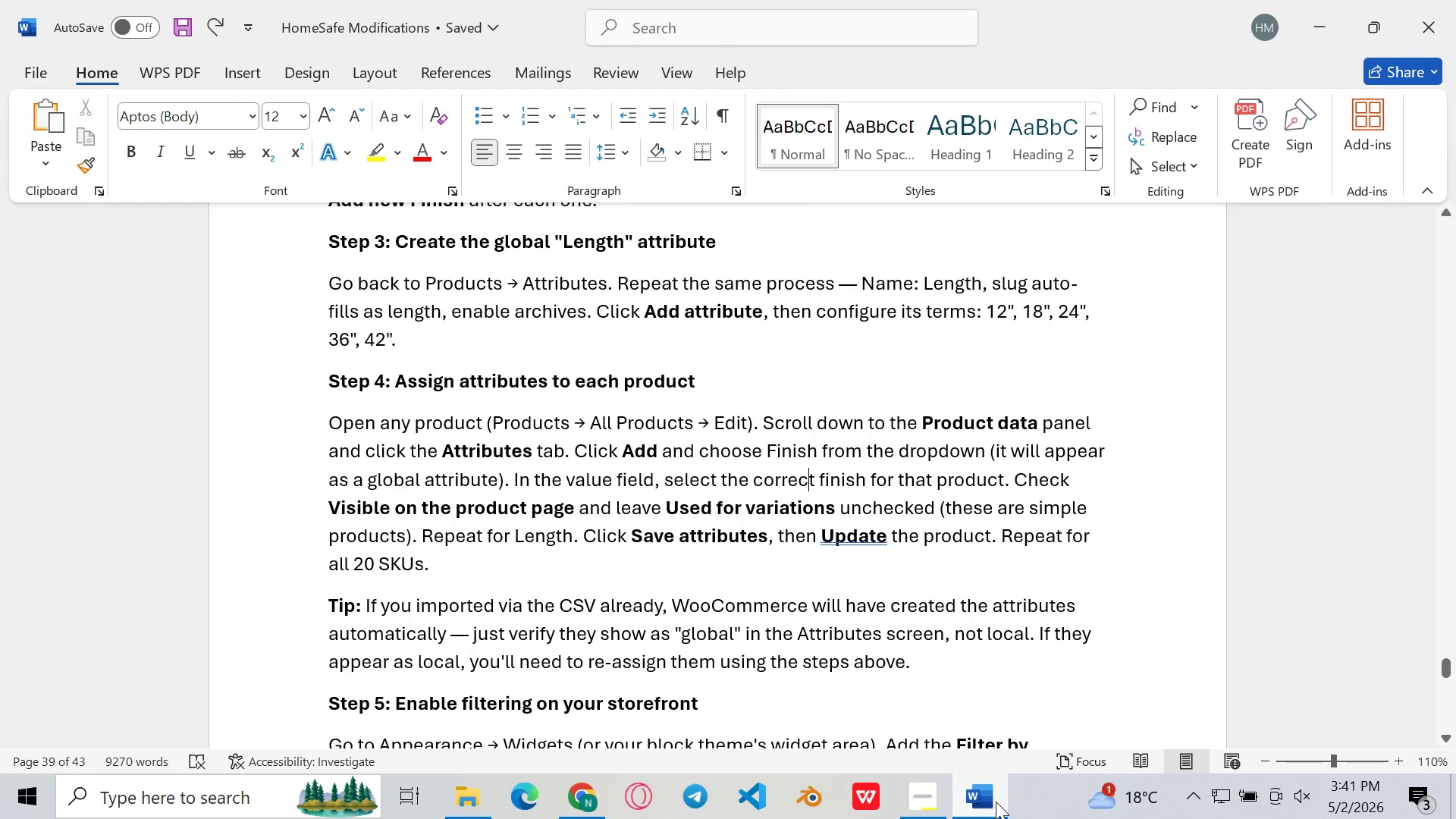 
left_click([996, 802])
 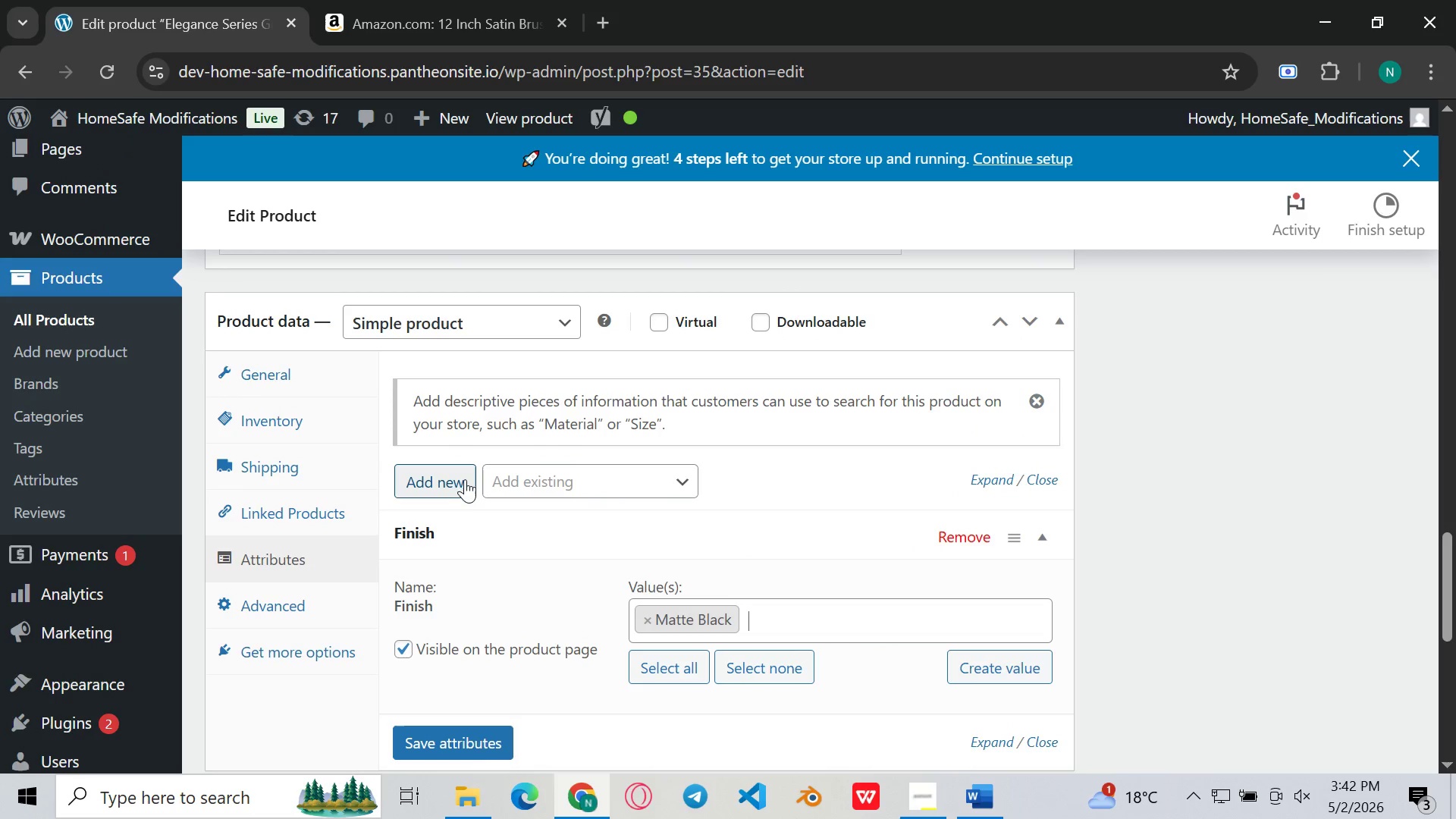 
left_click([607, 484])
 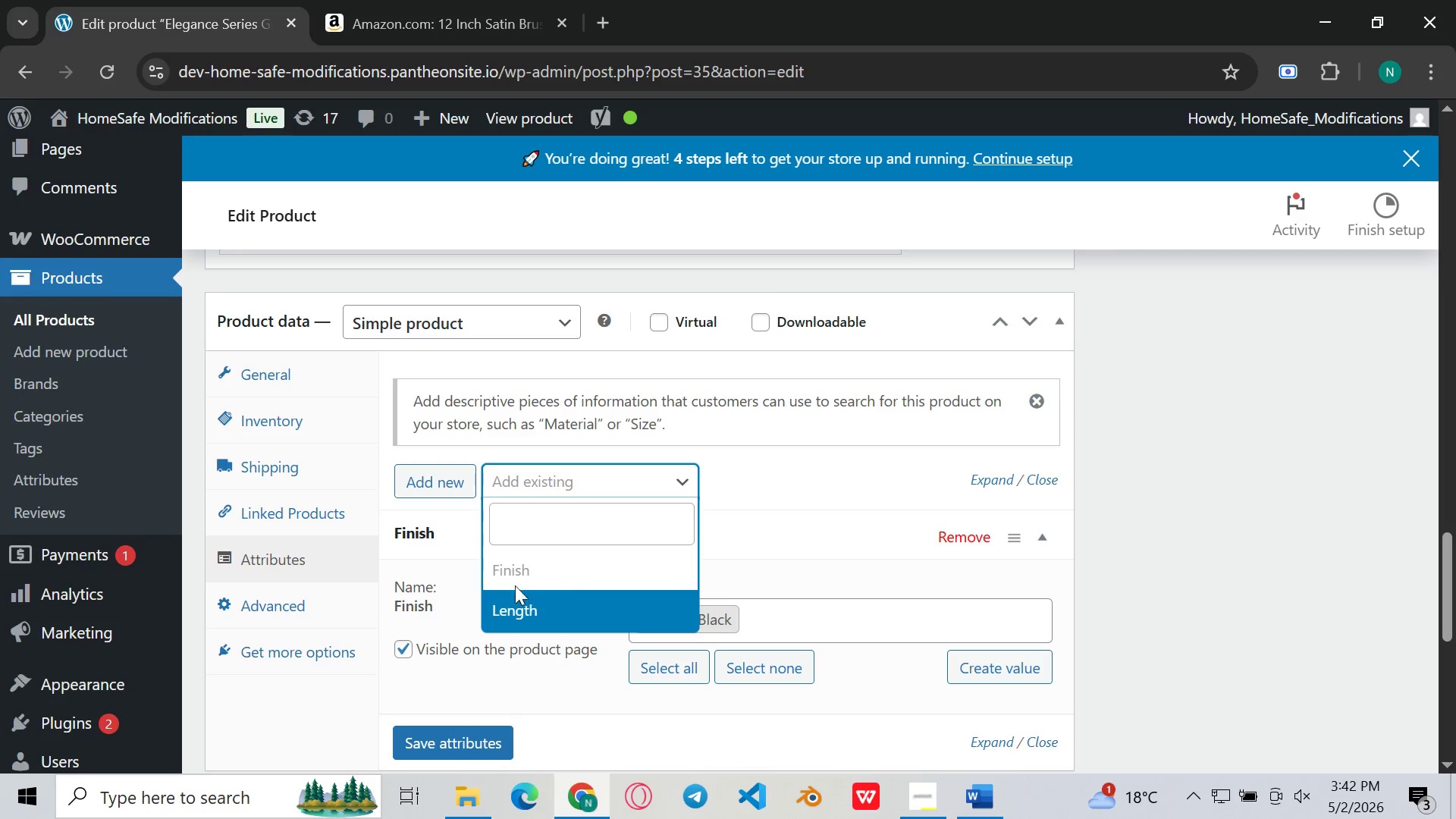 
left_click([497, 604])
 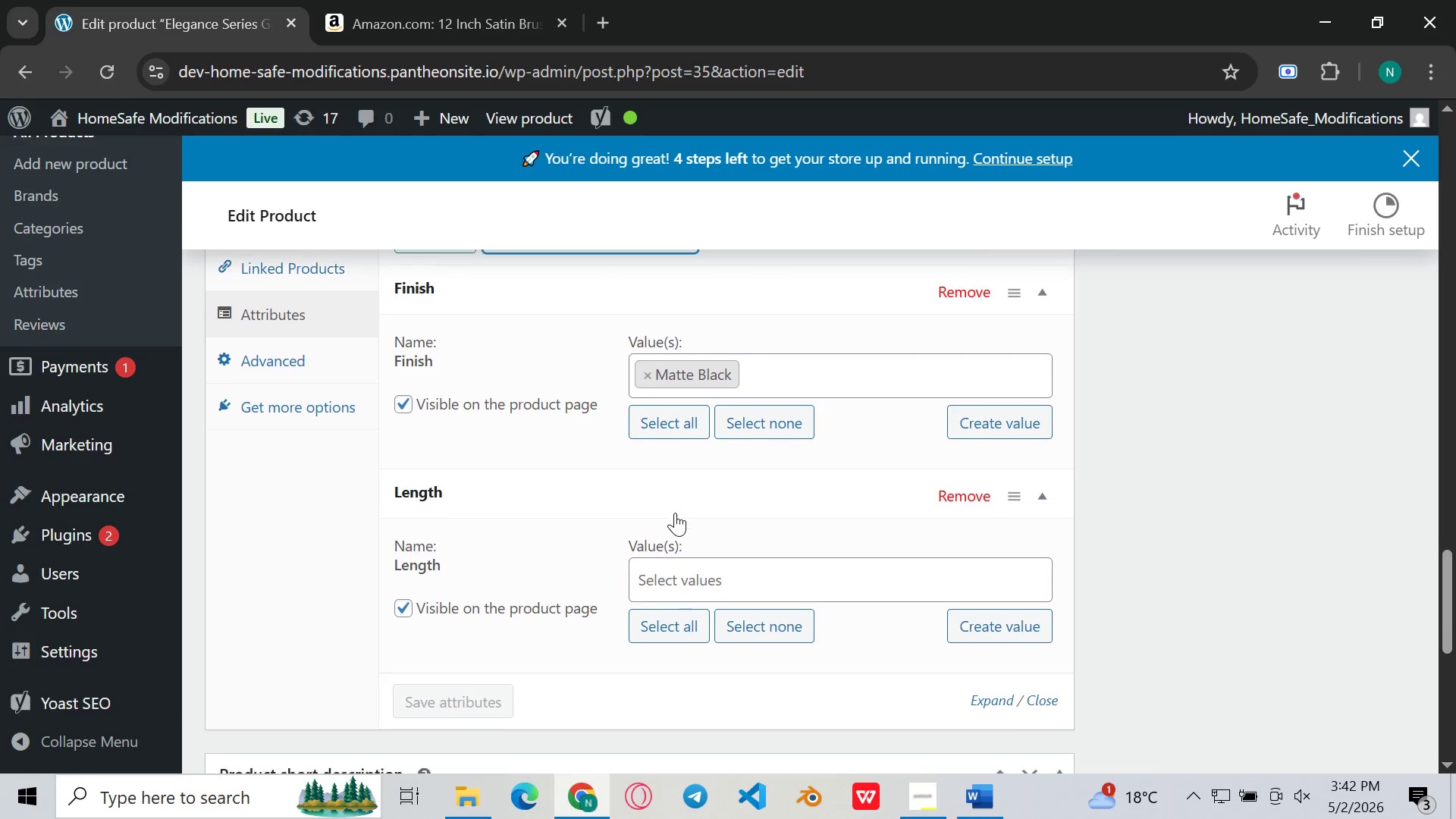 
left_click([680, 571])
 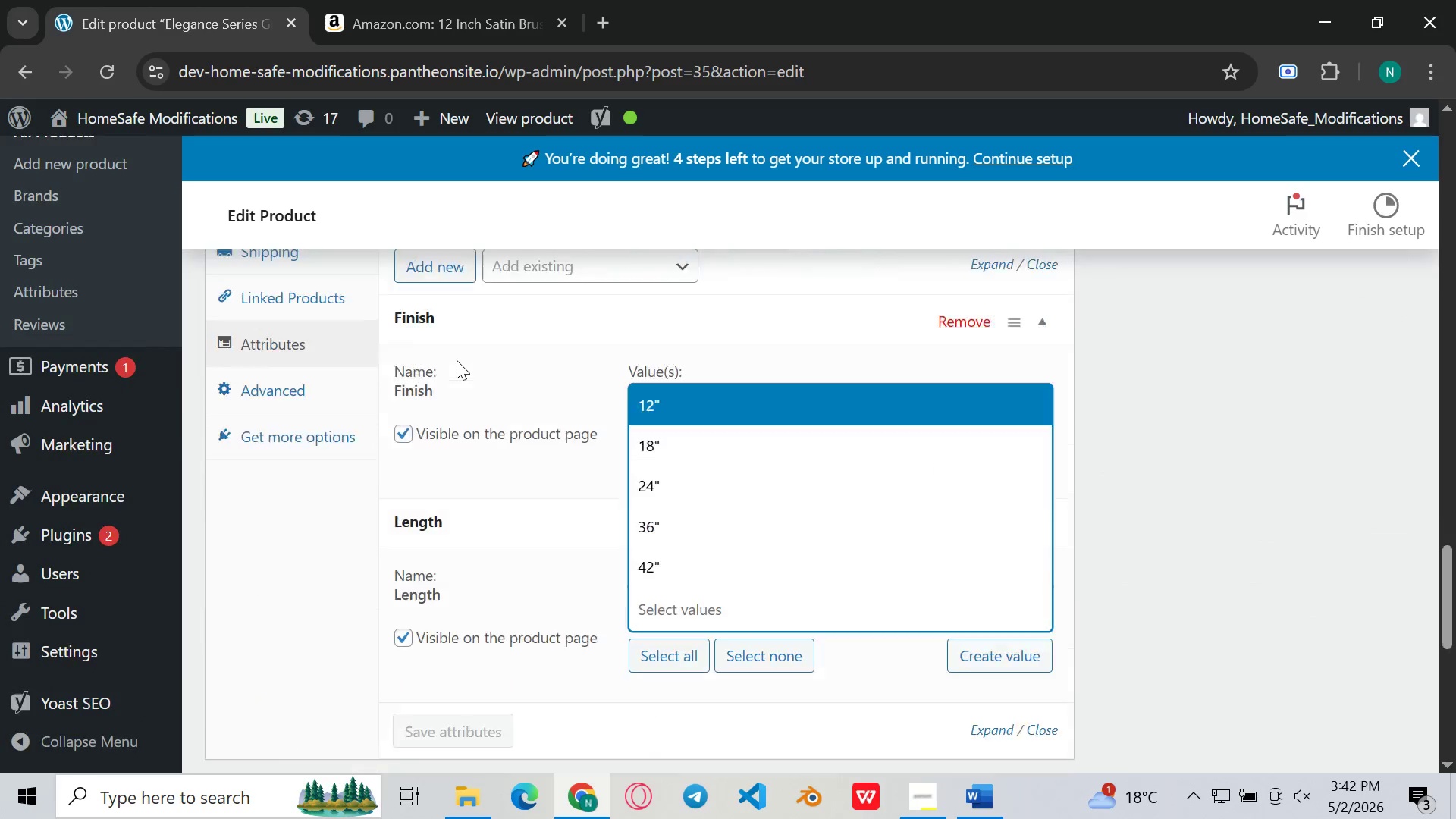 
wait(5.88)
 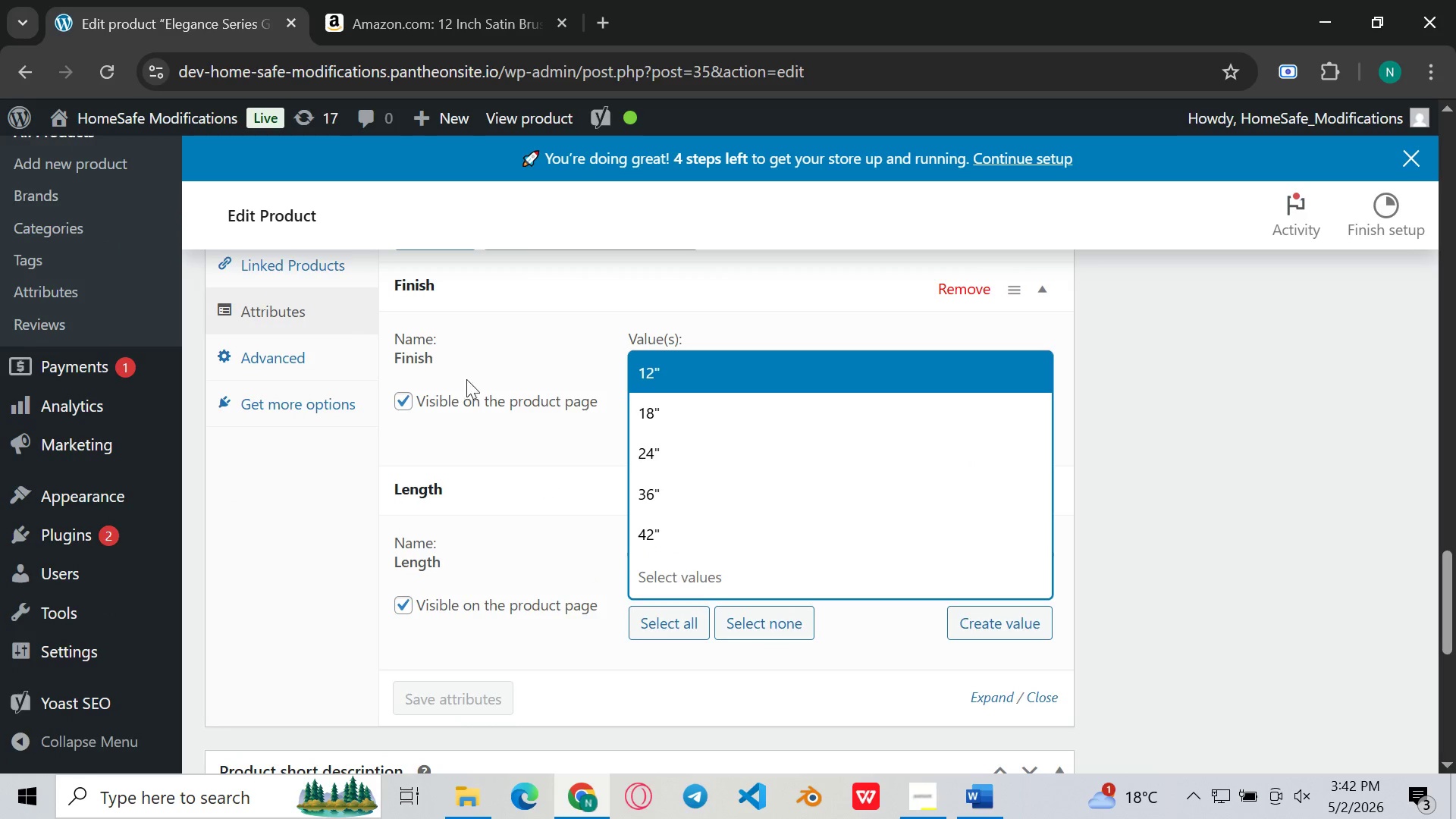 
left_click([697, 334])
 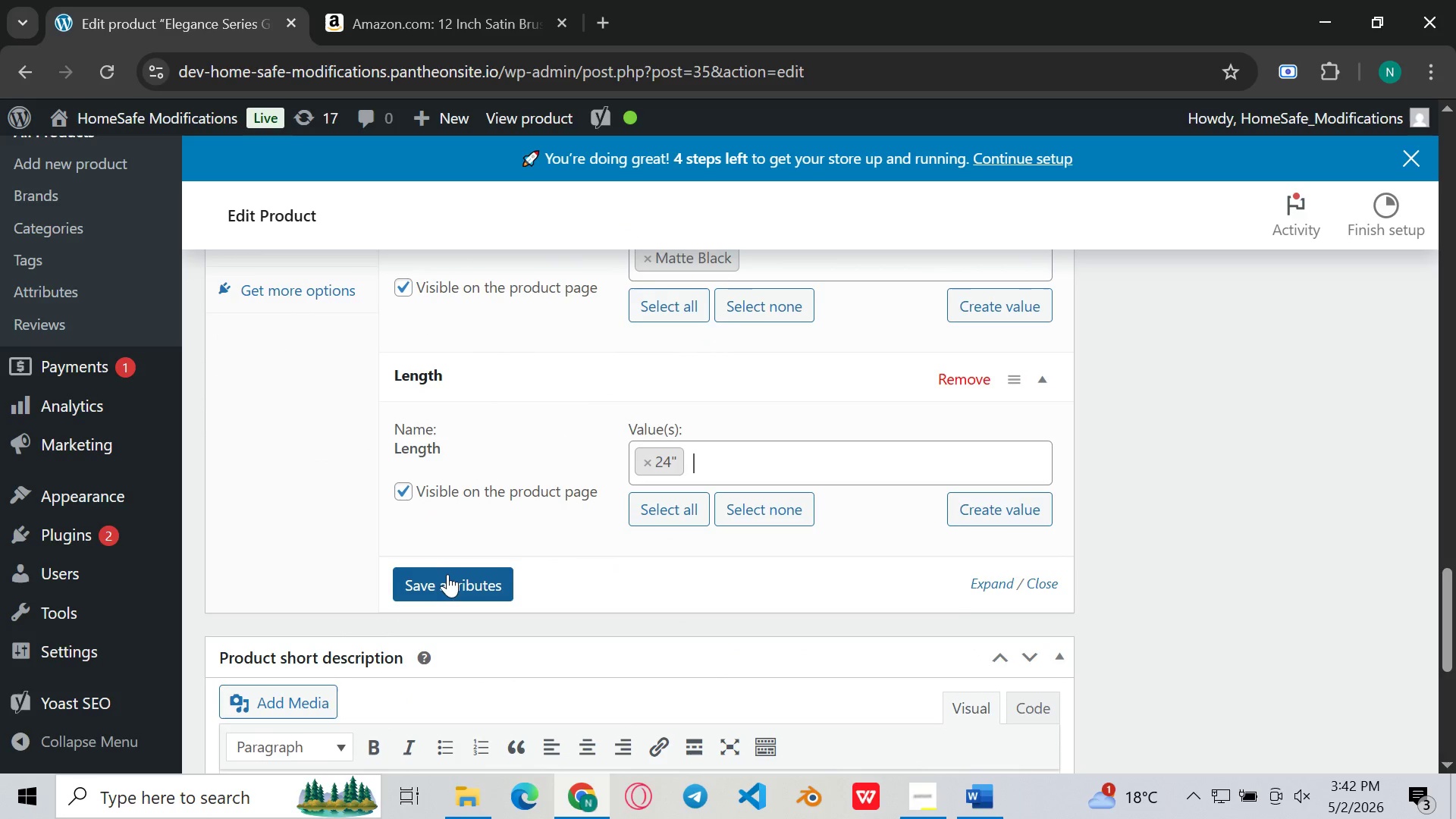 
left_click([445, 577])
 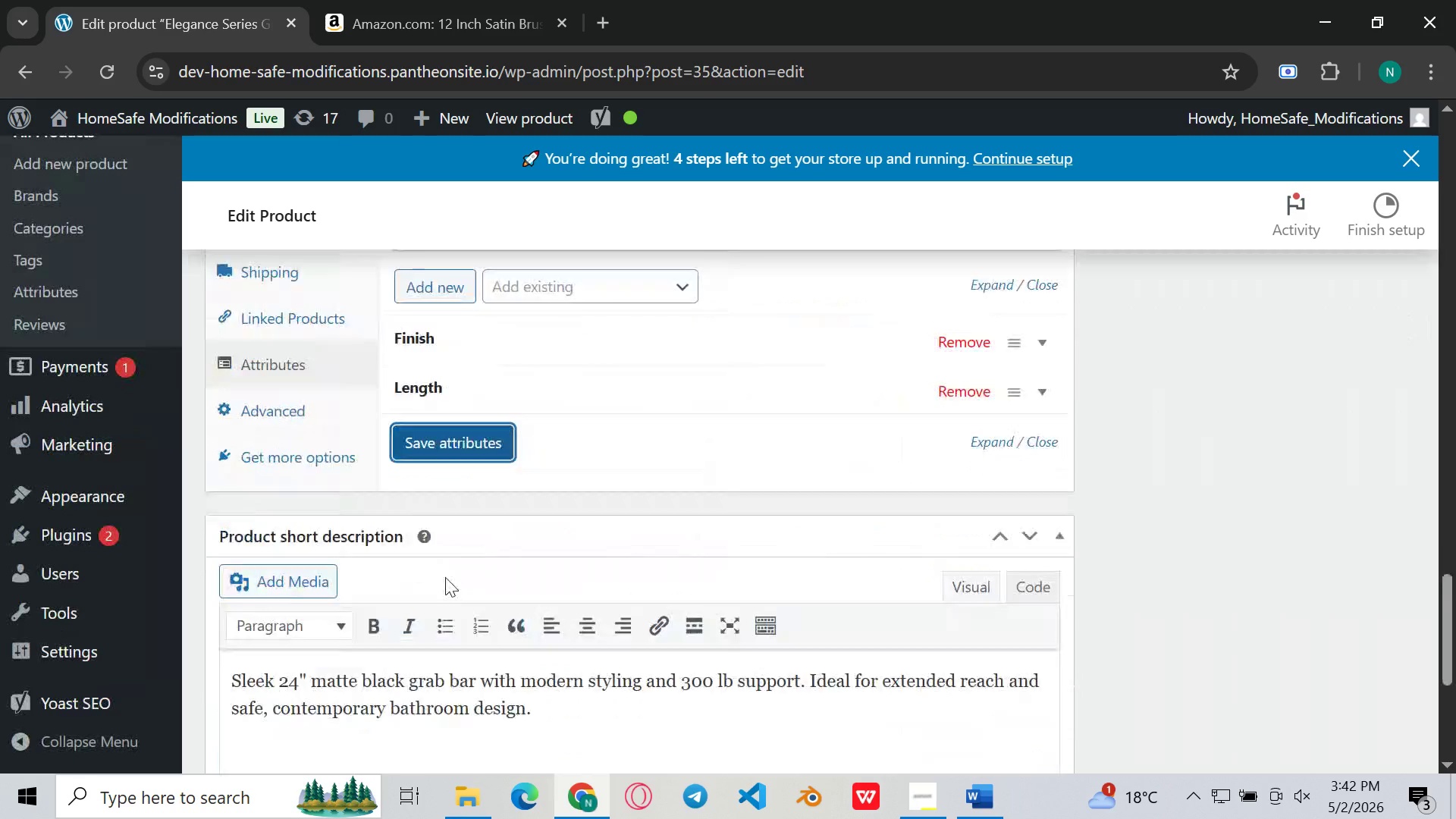 
wait(6.75)
 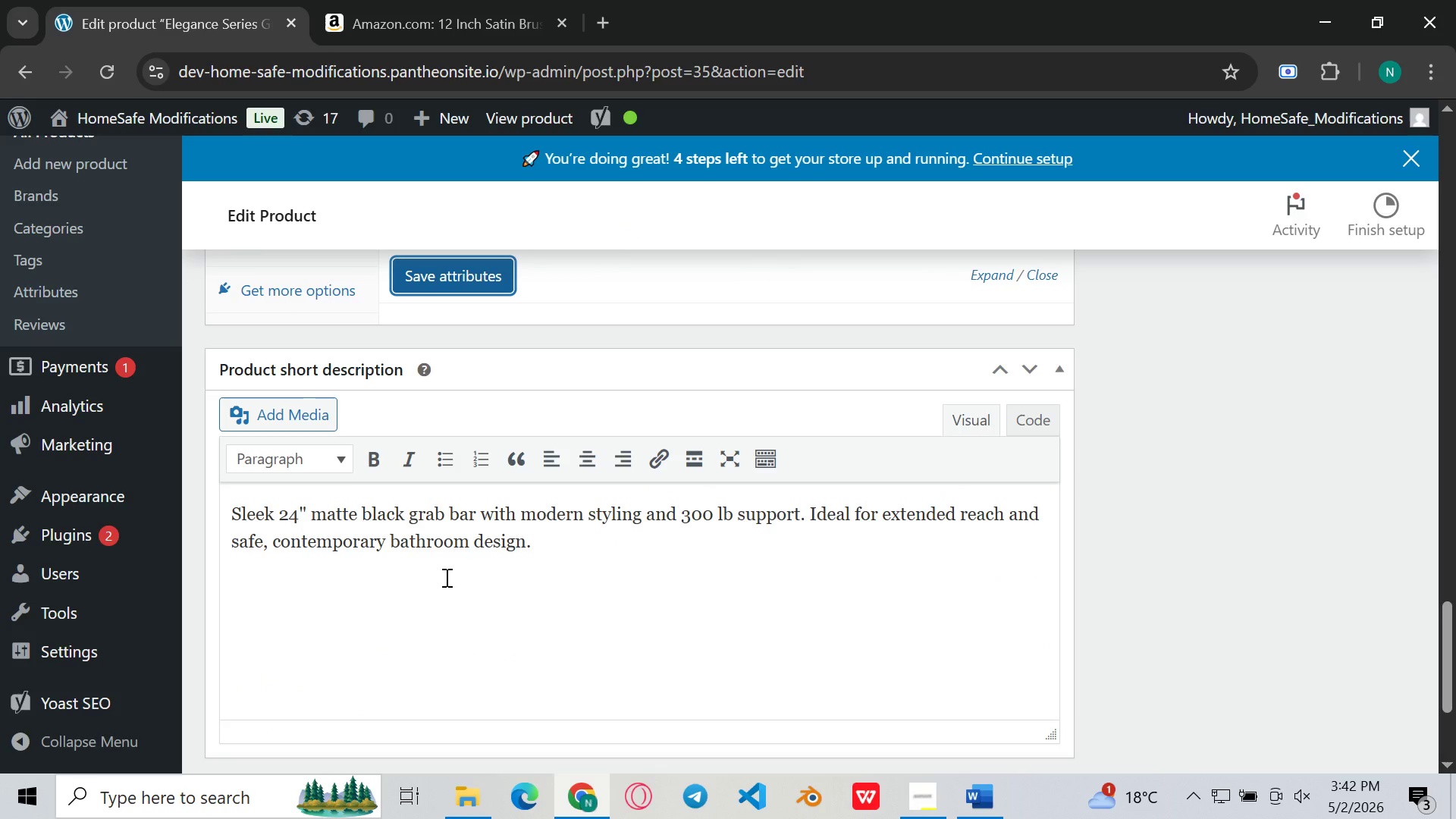 
left_click([979, 800])
 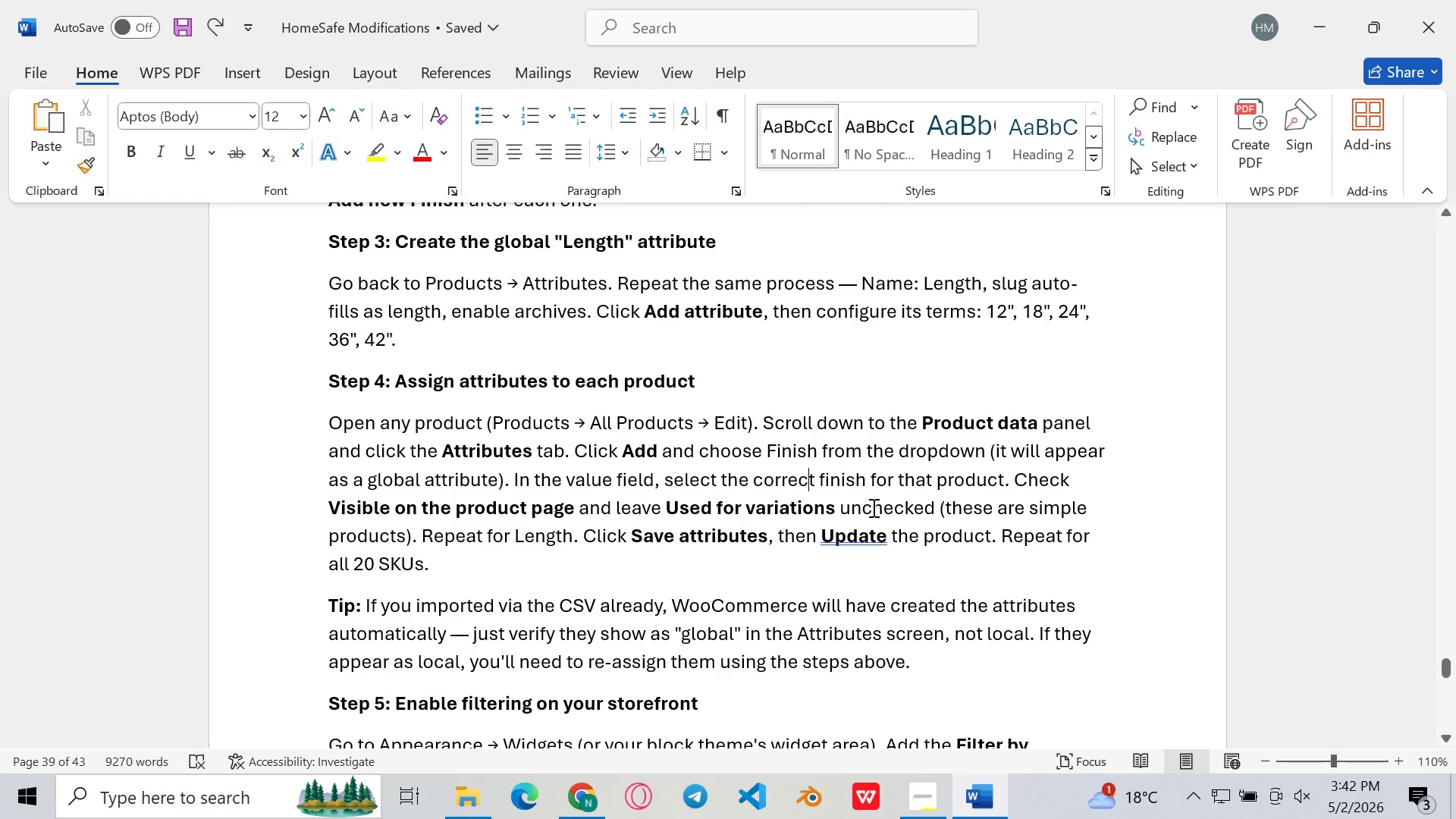 
scroll: coordinate [872, 507], scroll_direction: down, amount: 4.0
 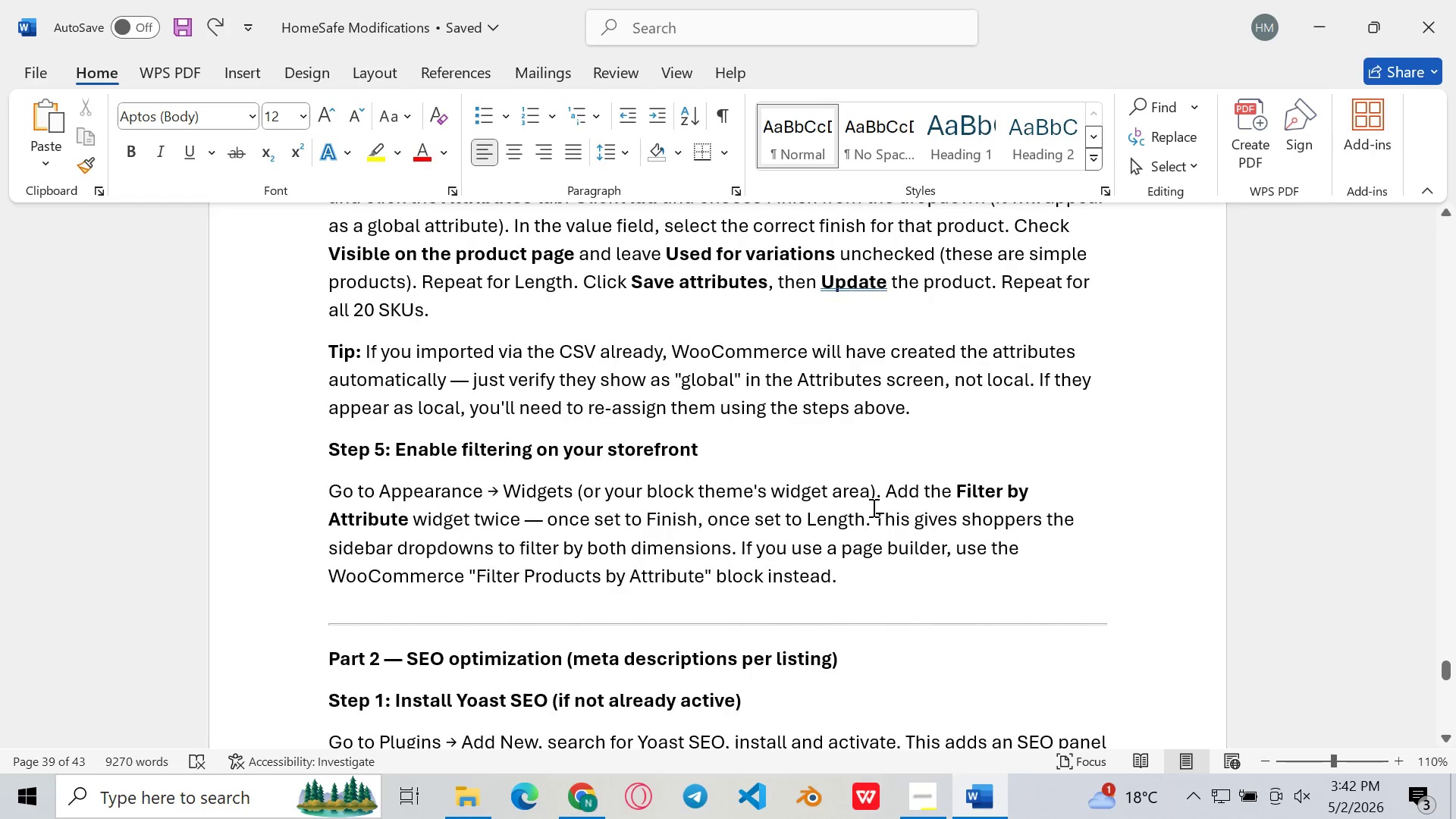 
scroll: coordinate [872, 507], scroll_direction: up, amount: 2.0
 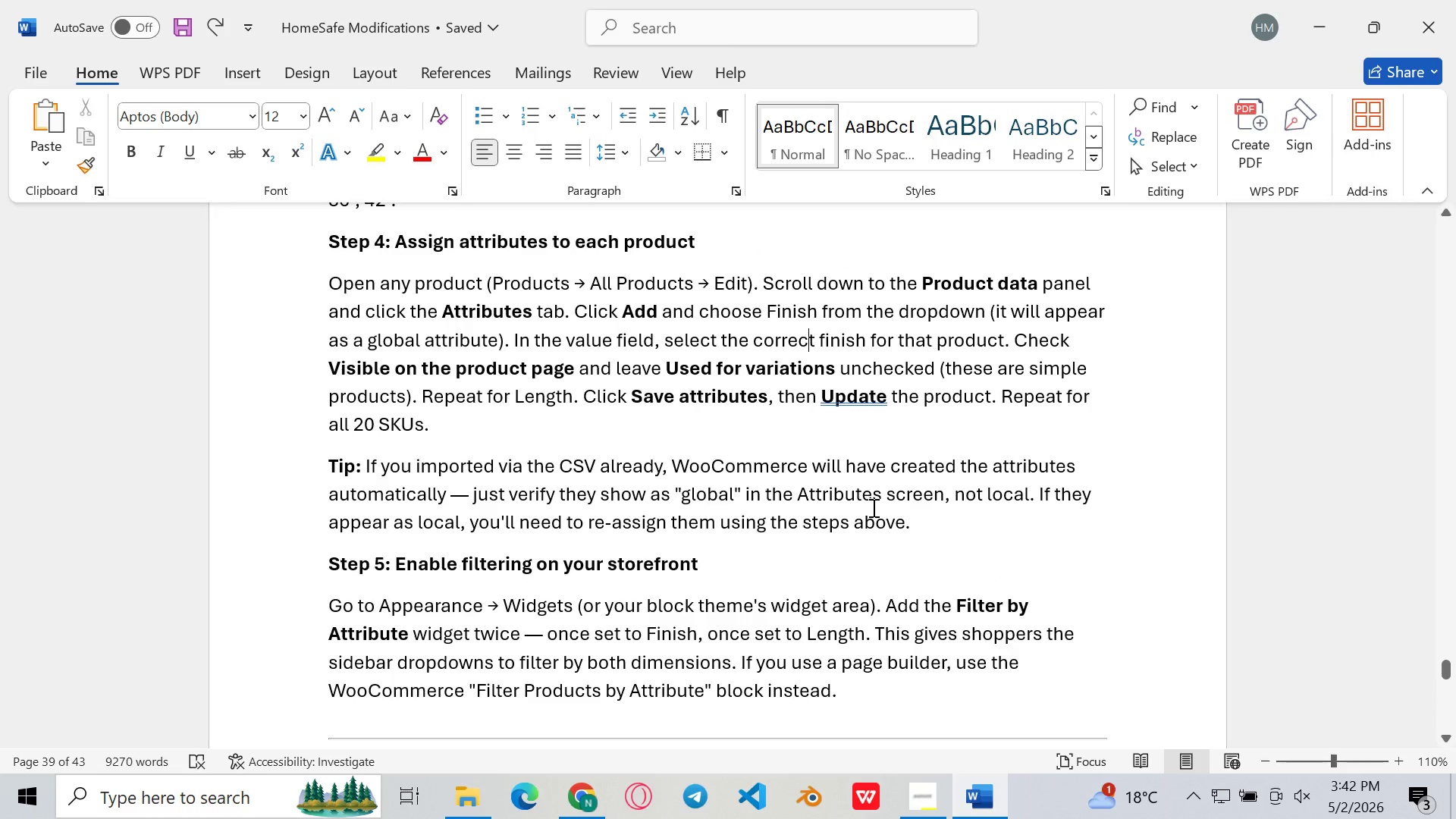 
left_click([980, 811])
 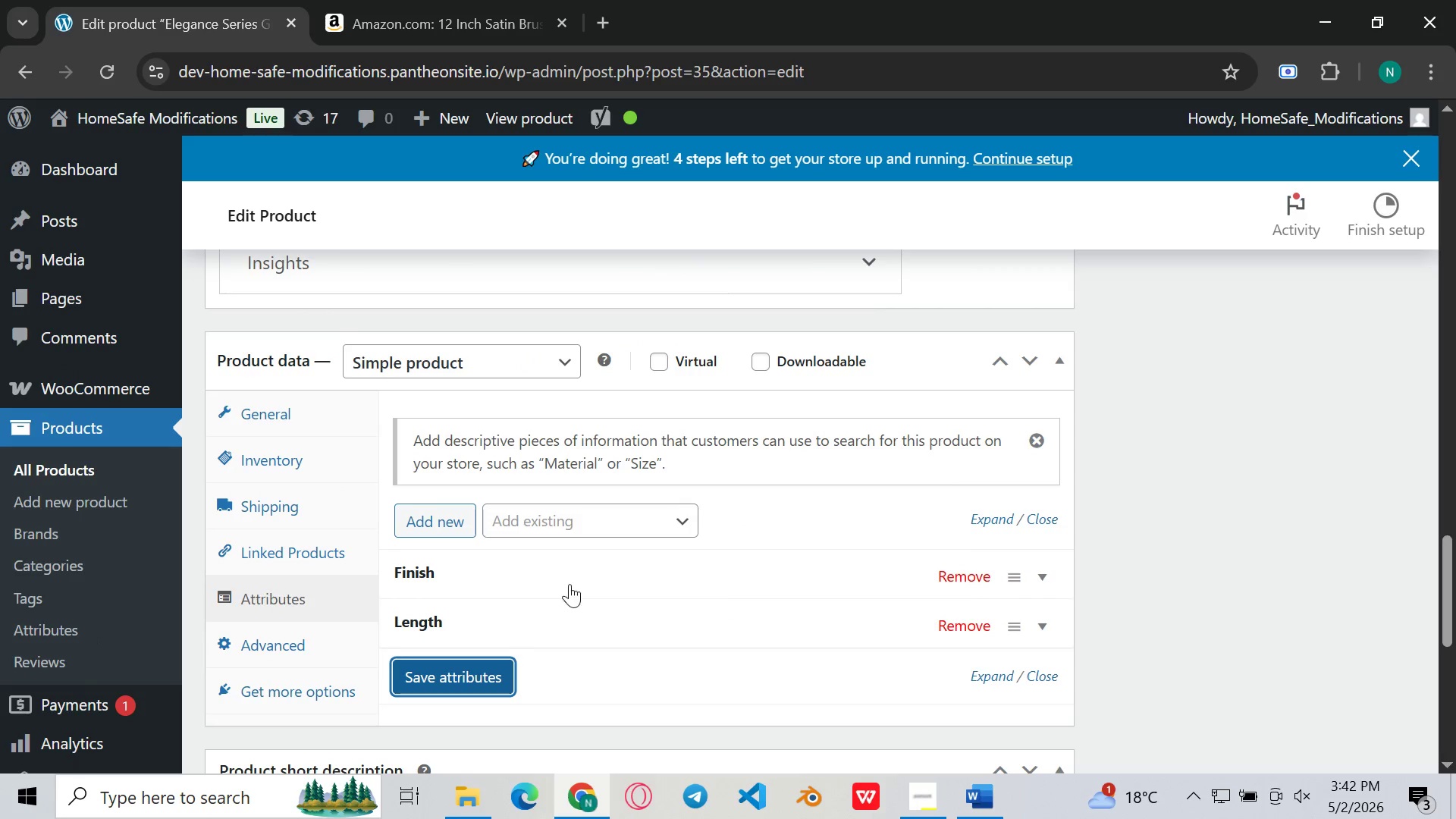 
wait(7.05)
 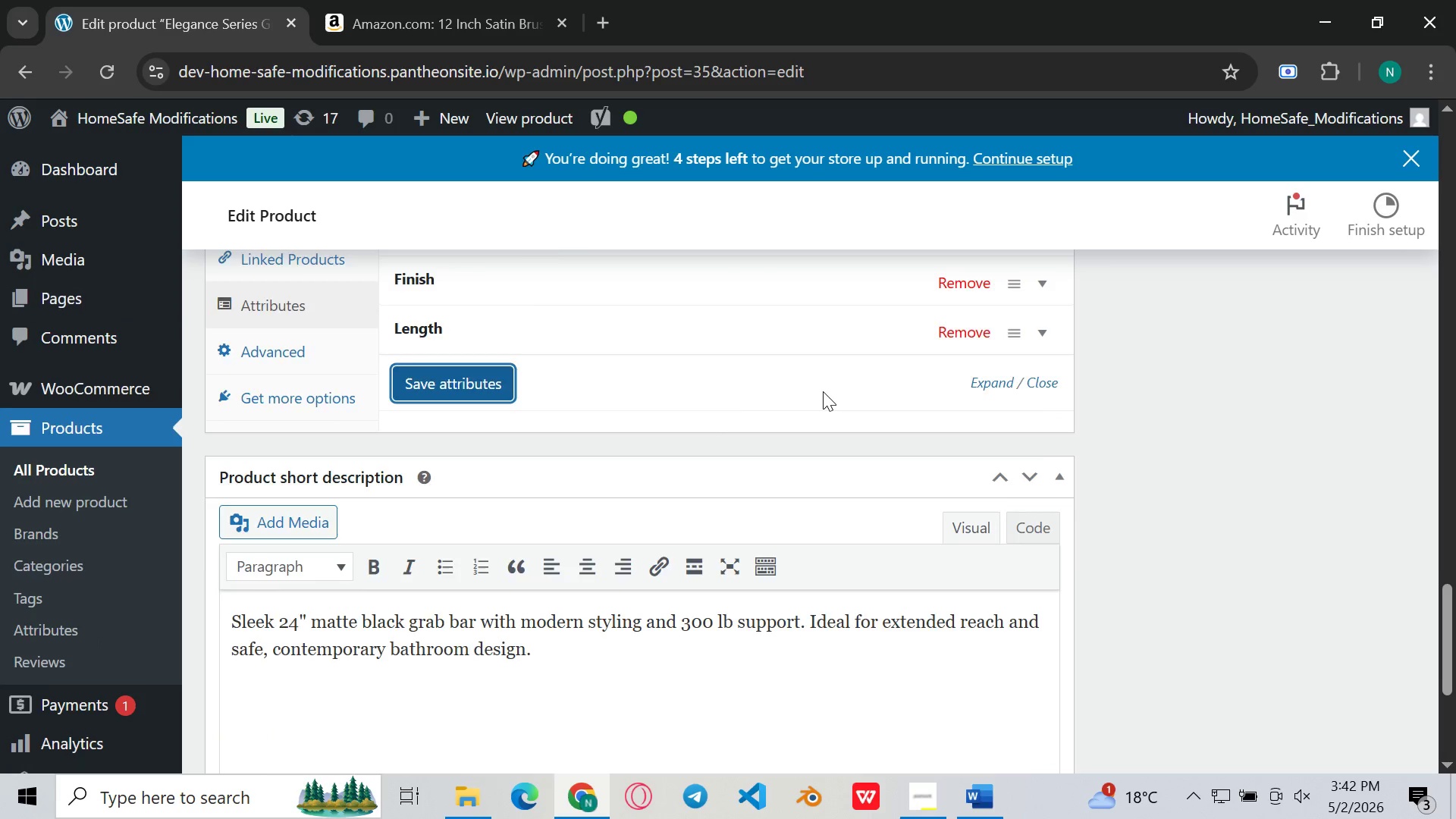 
left_click([804, 575])
 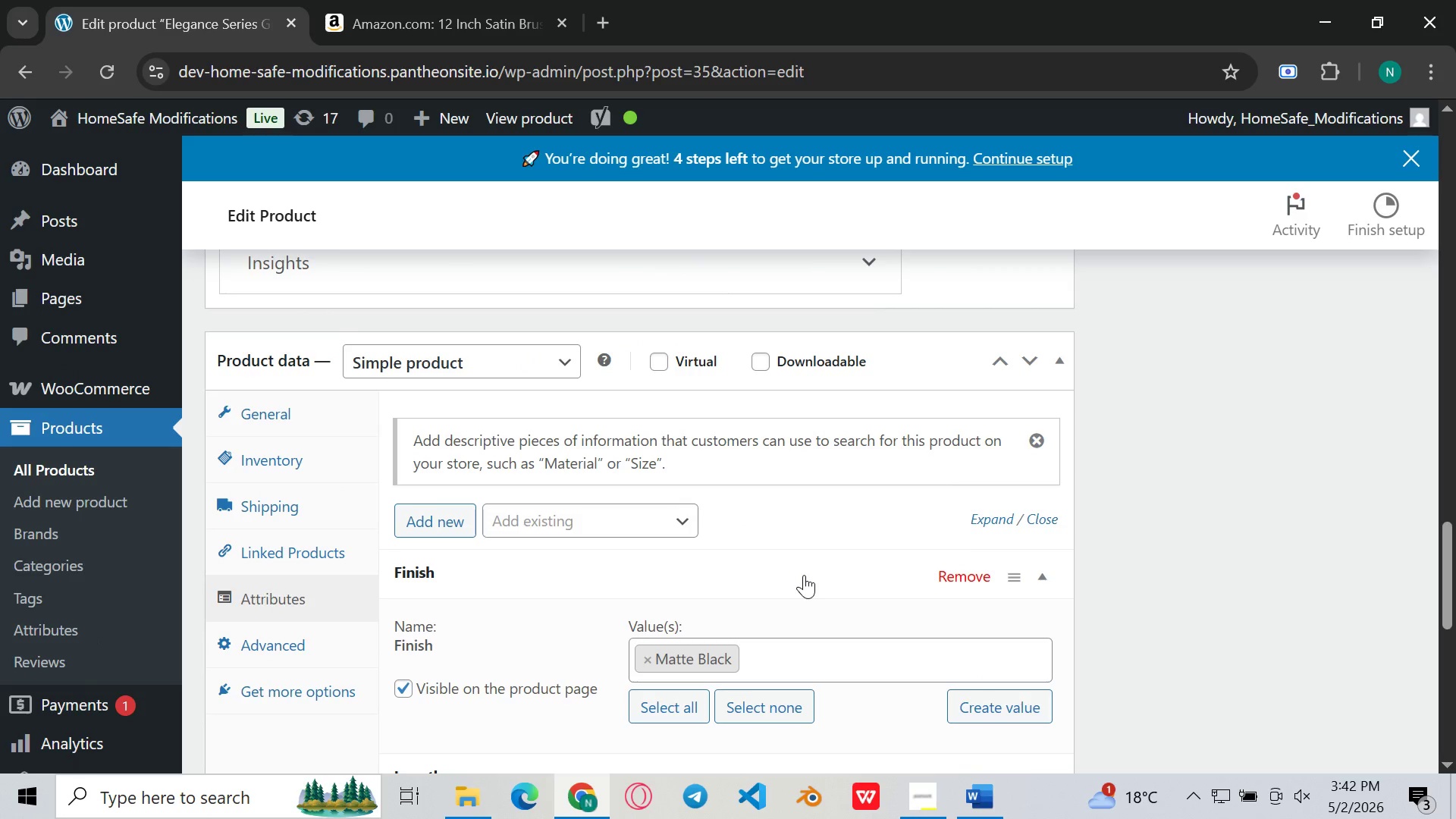 
left_click([804, 575])
 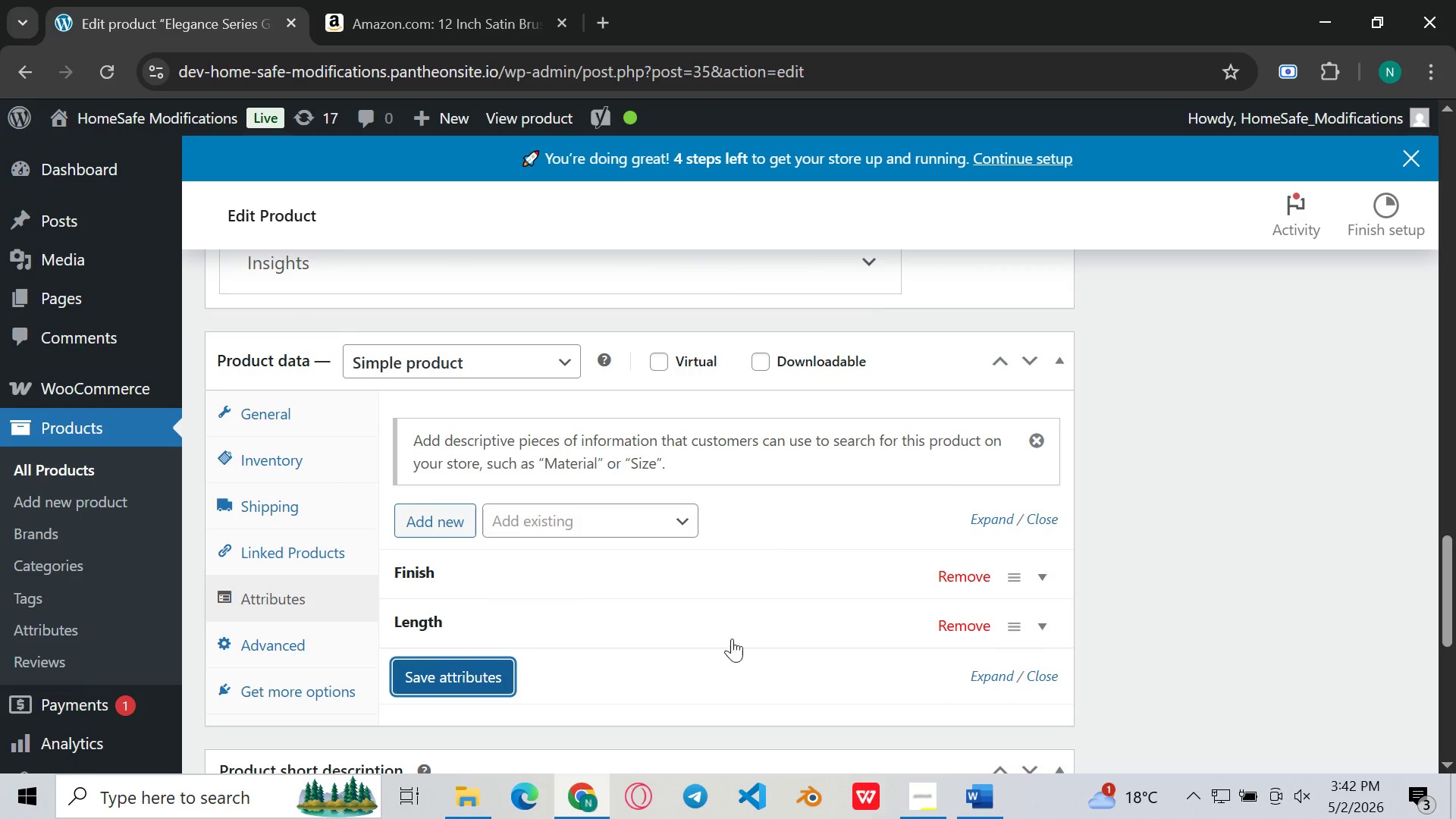 
left_click([751, 625])
 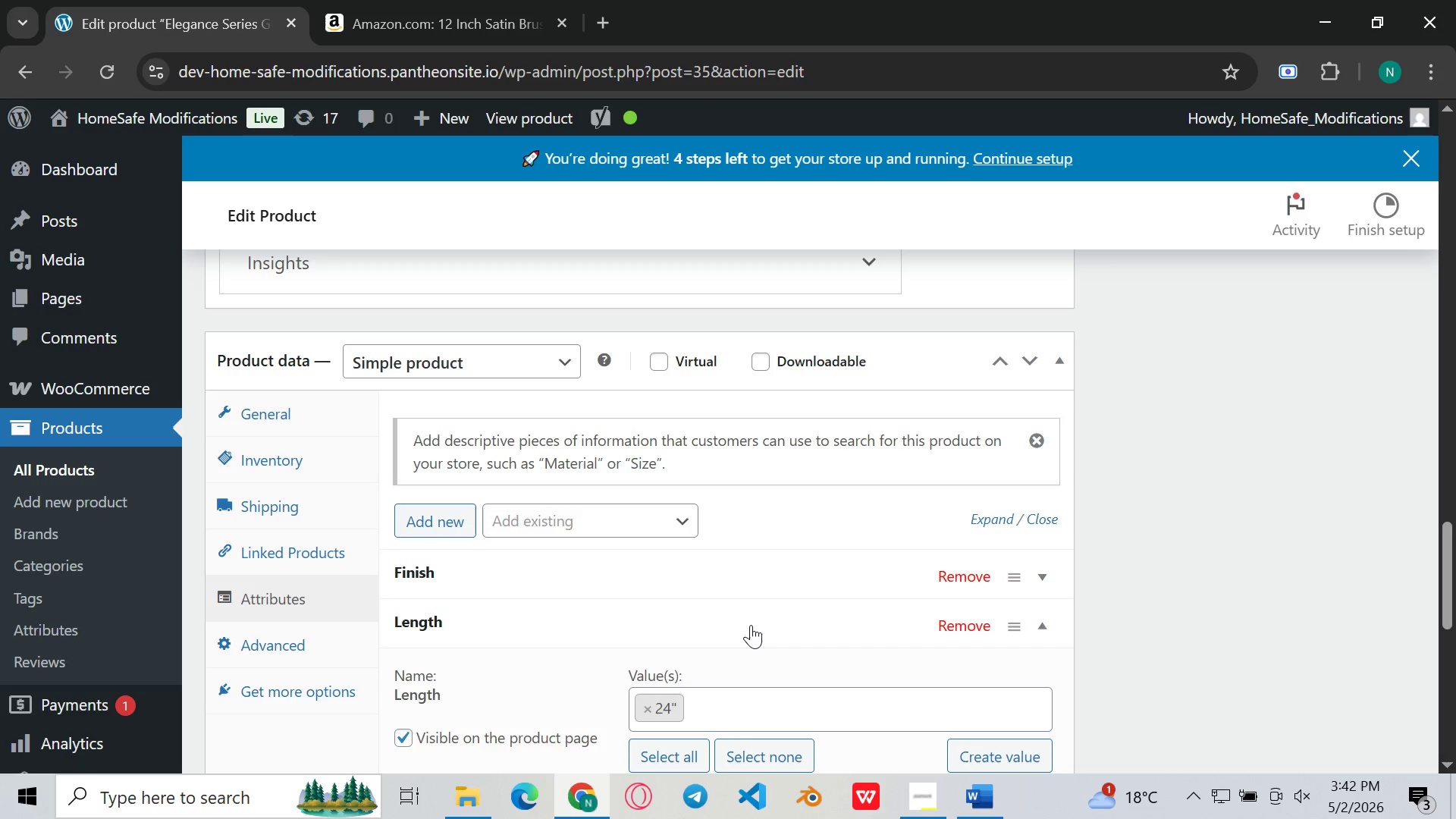 
left_click([751, 625])
 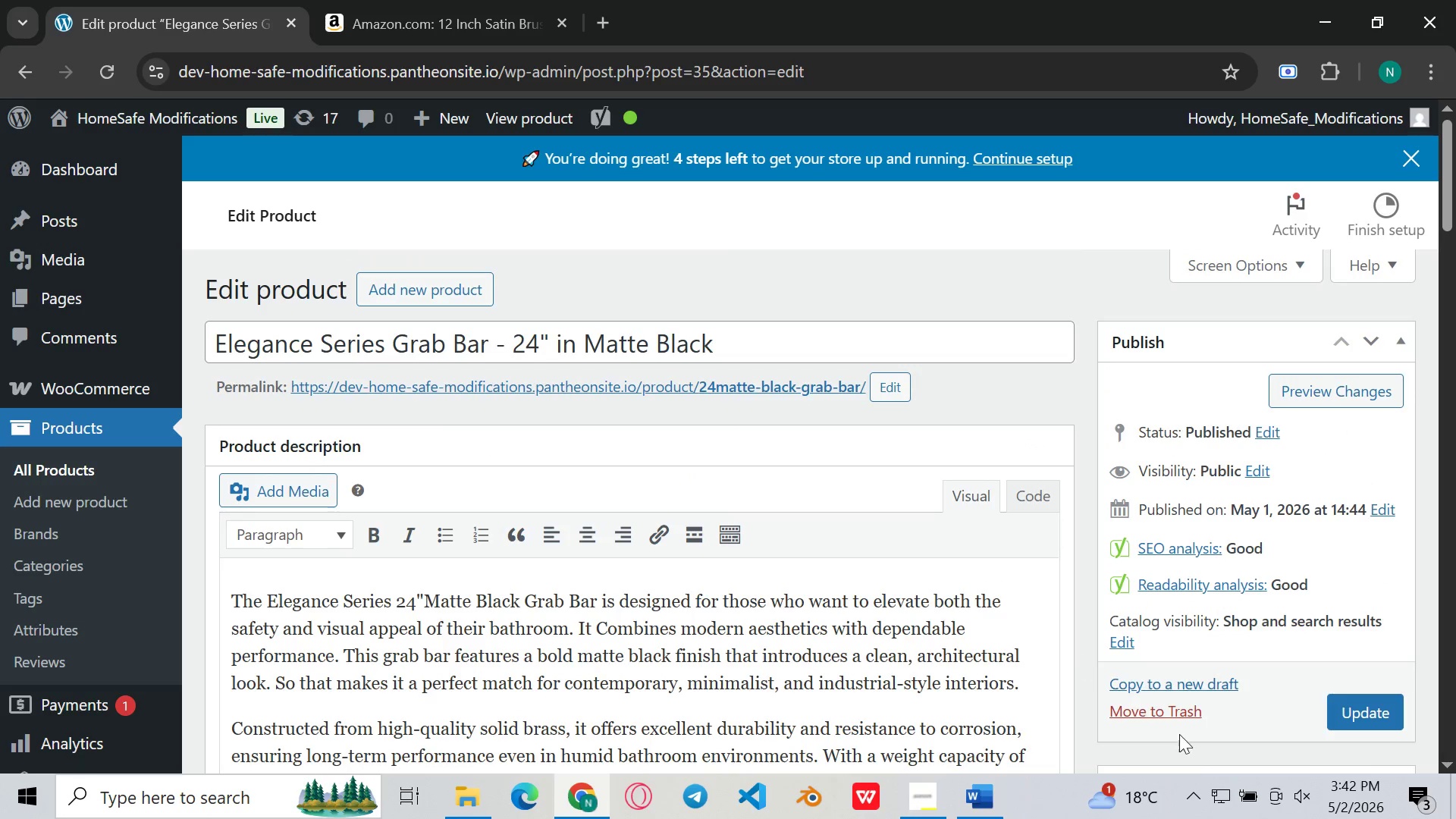 
left_click([1332, 699])
 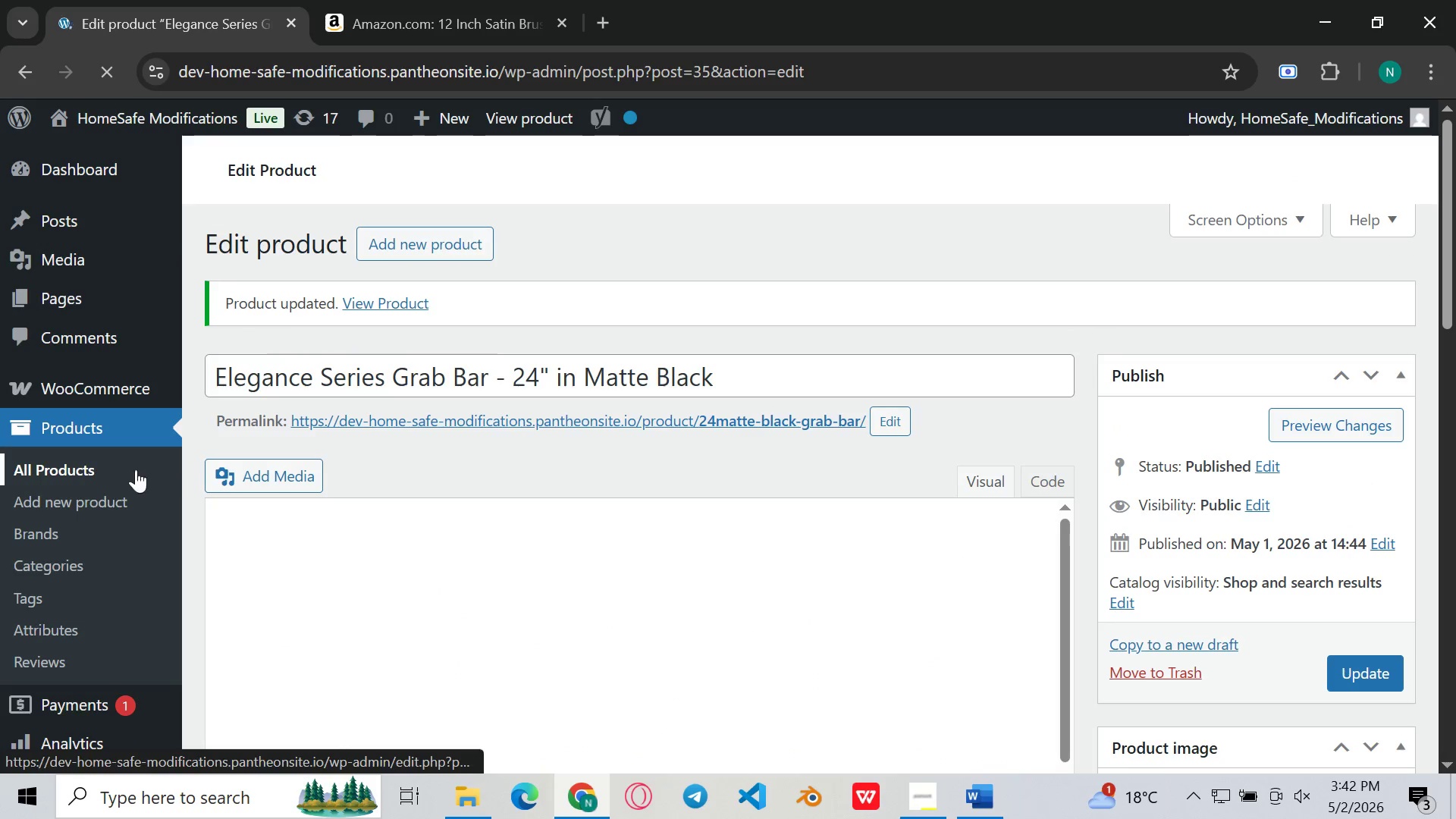 
wait(10.55)
 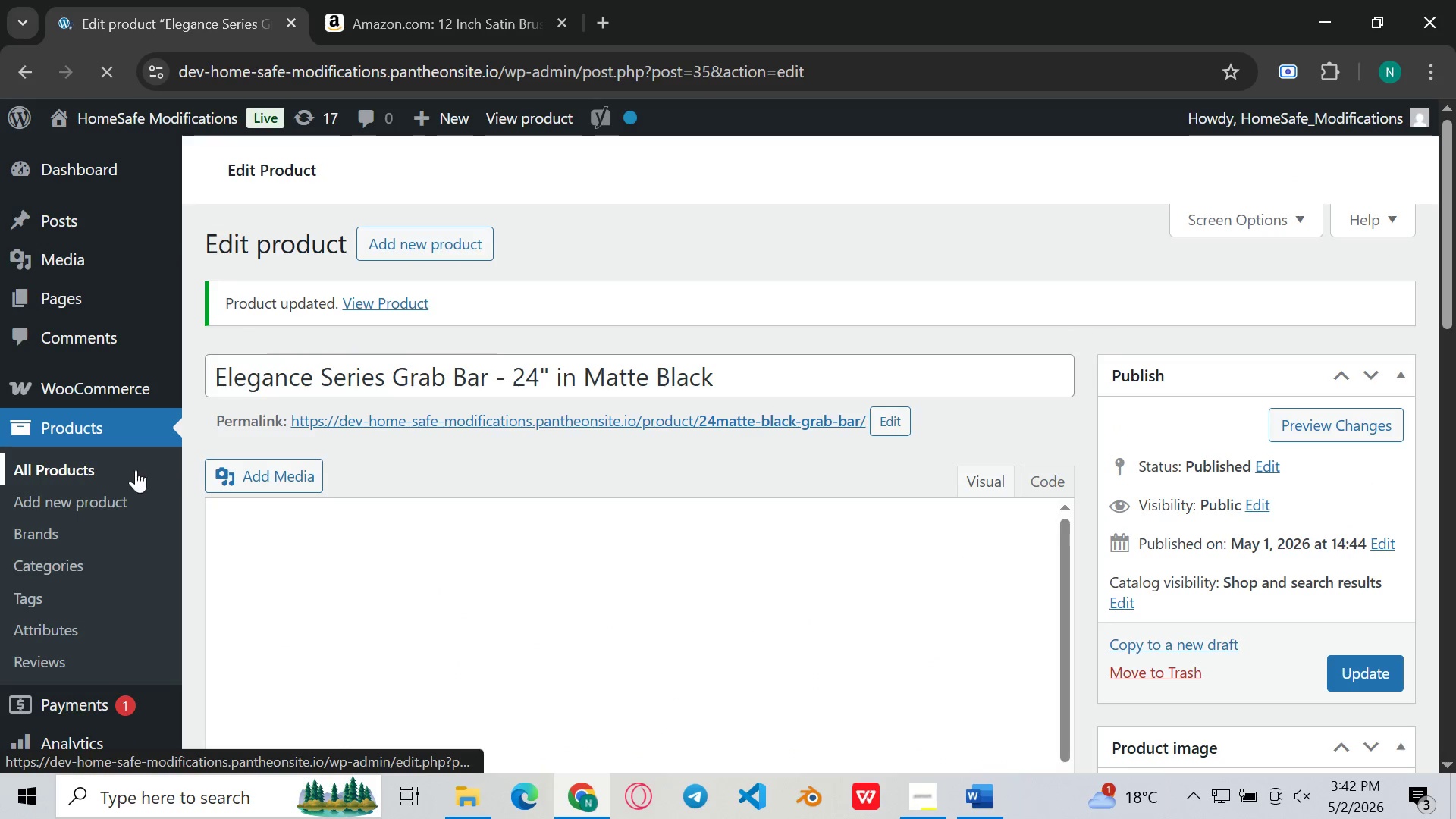 
left_click([1282, 474])
 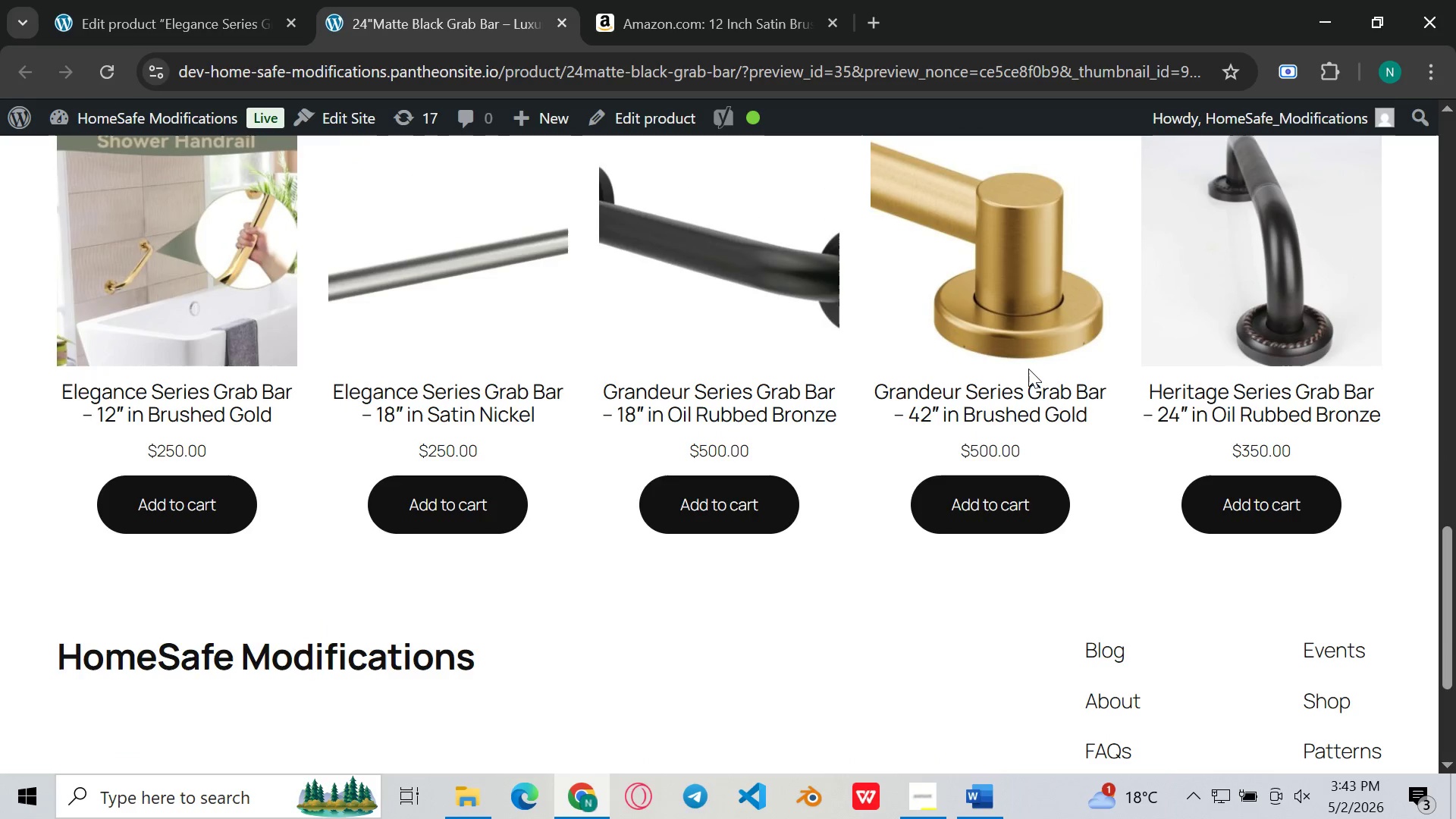 
wait(21.44)
 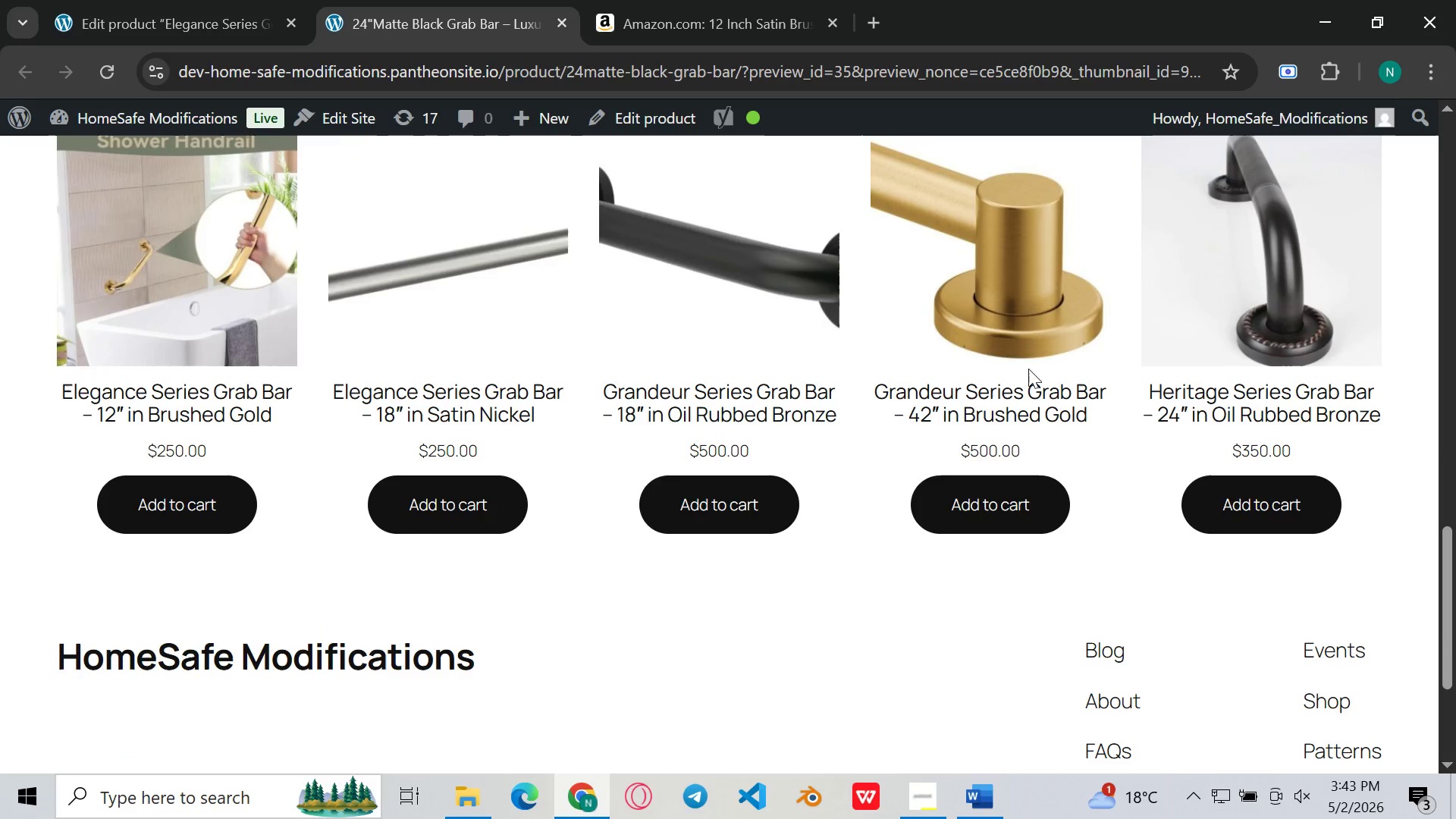 
left_click([428, 588])
 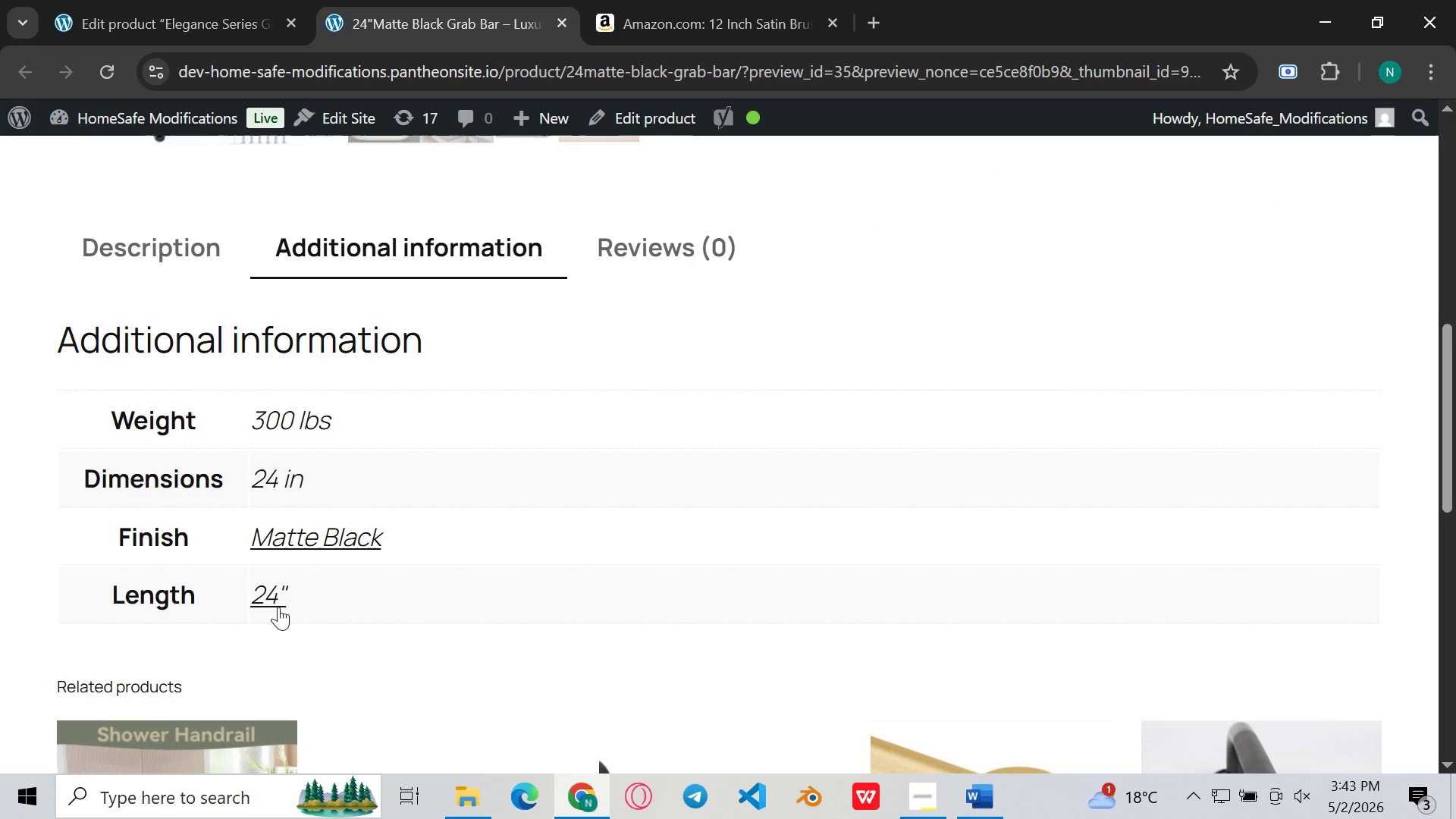 
wait(5.91)
 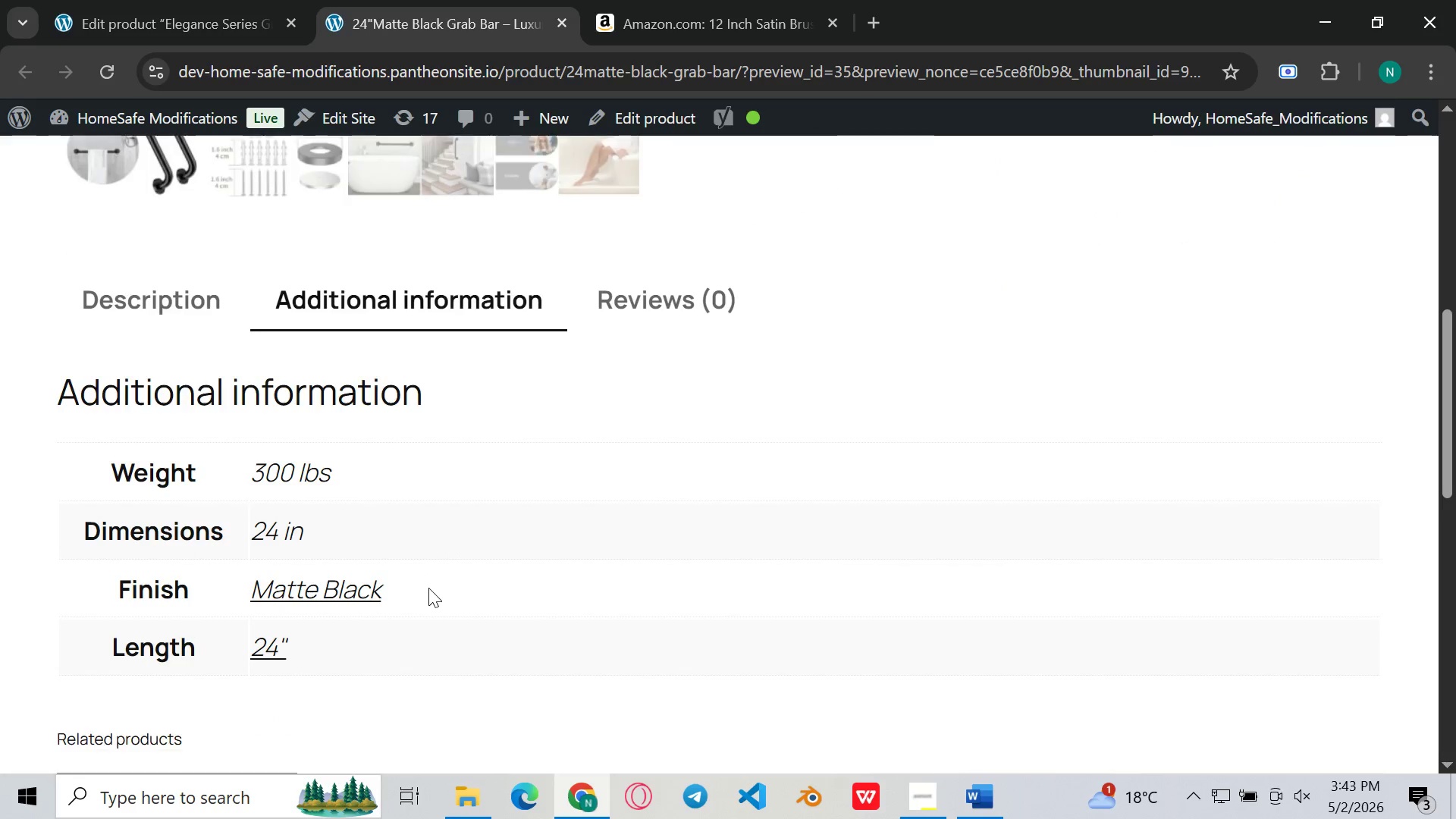 
left_click([681, 256])
 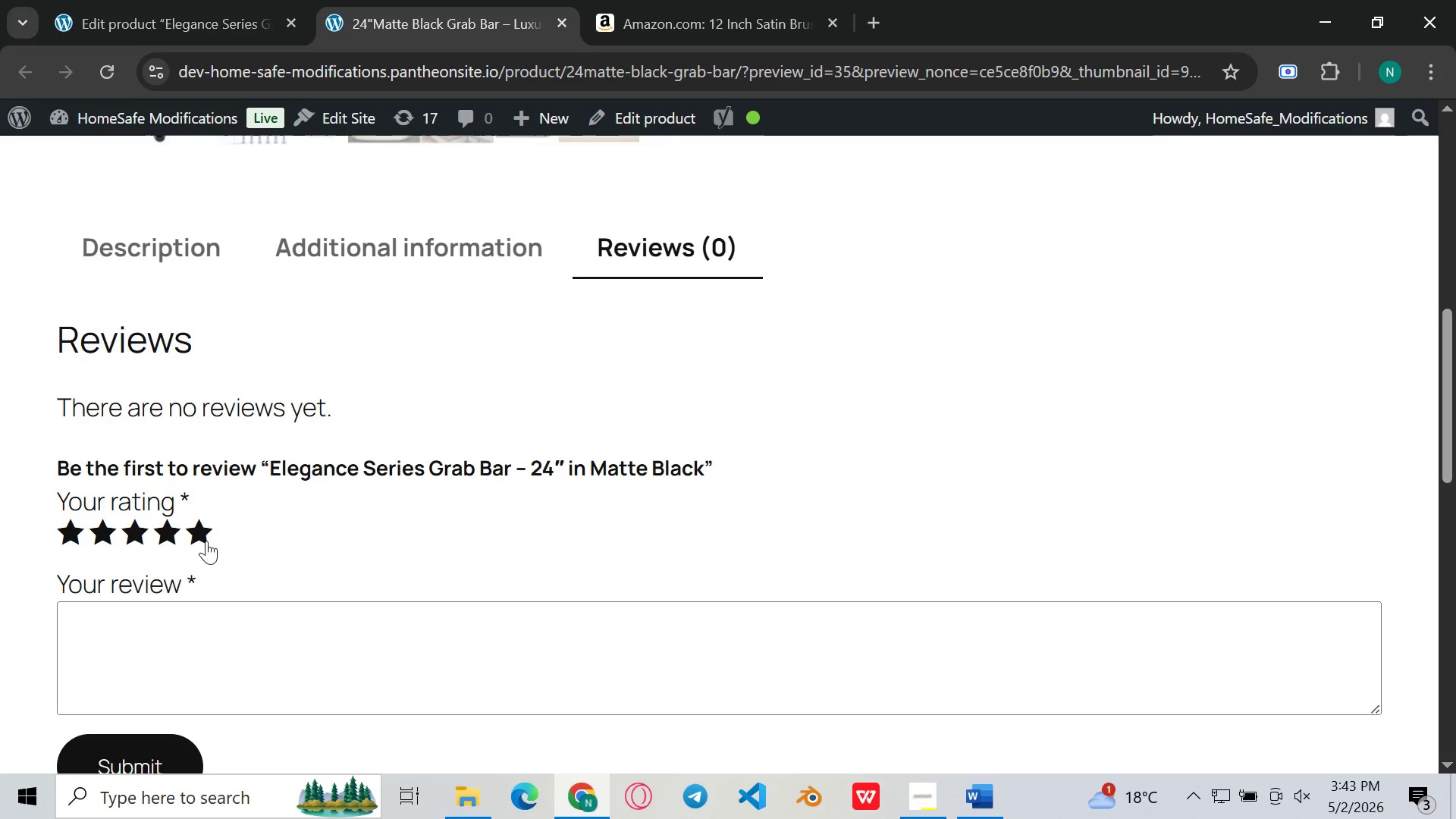 
left_click([200, 540])
 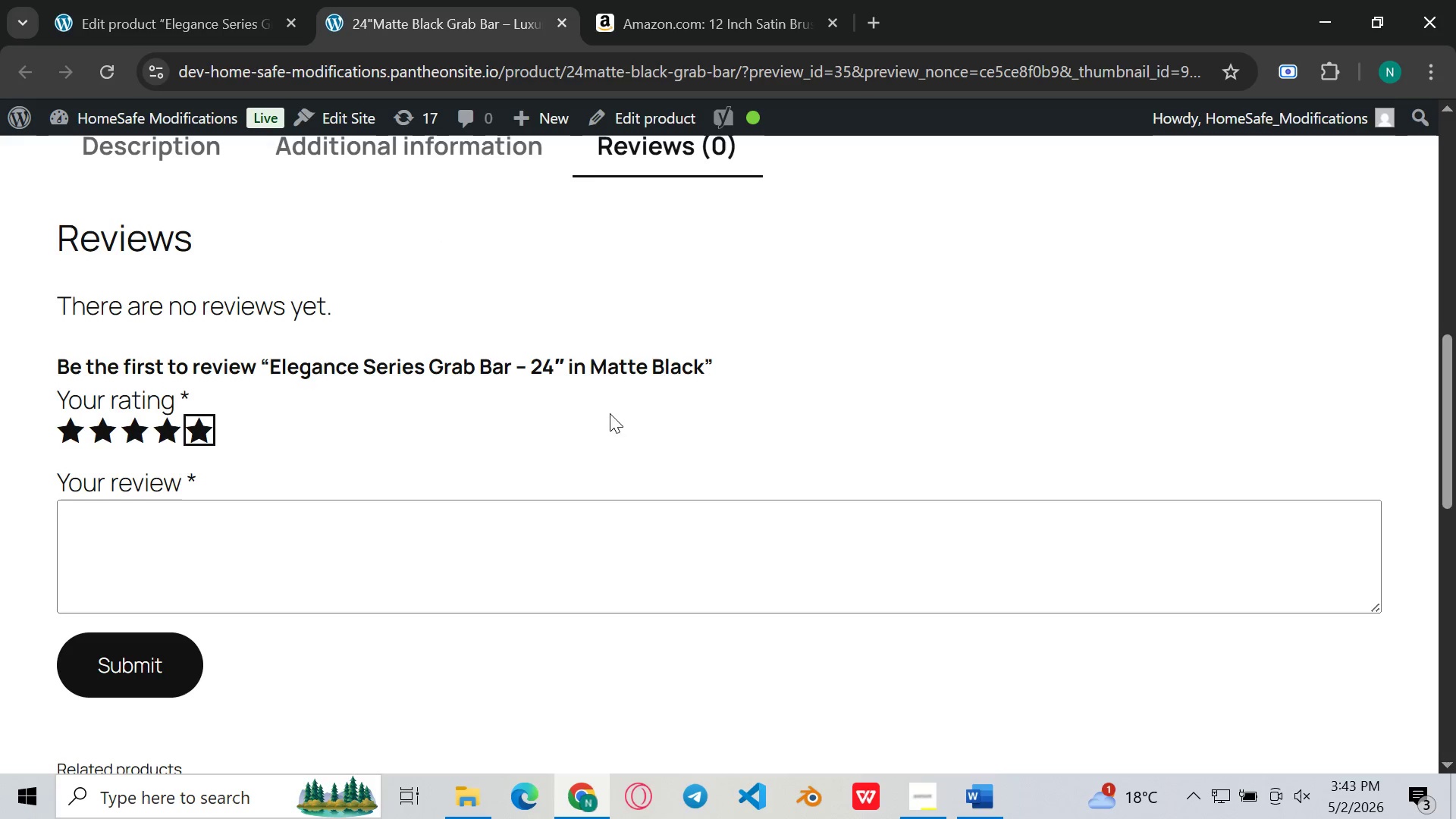 
left_click([158, 648])
 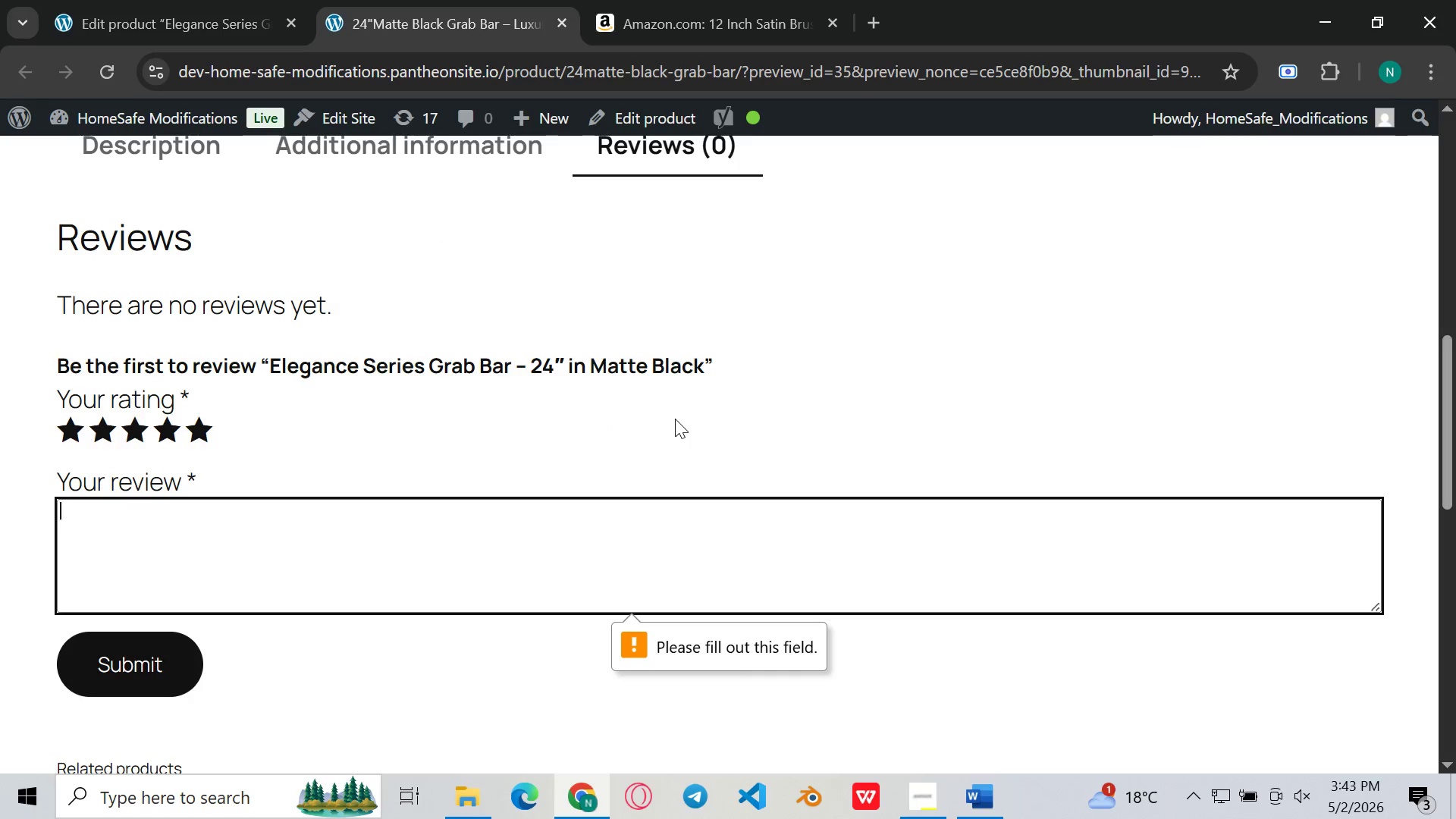 
left_click([821, 415])
 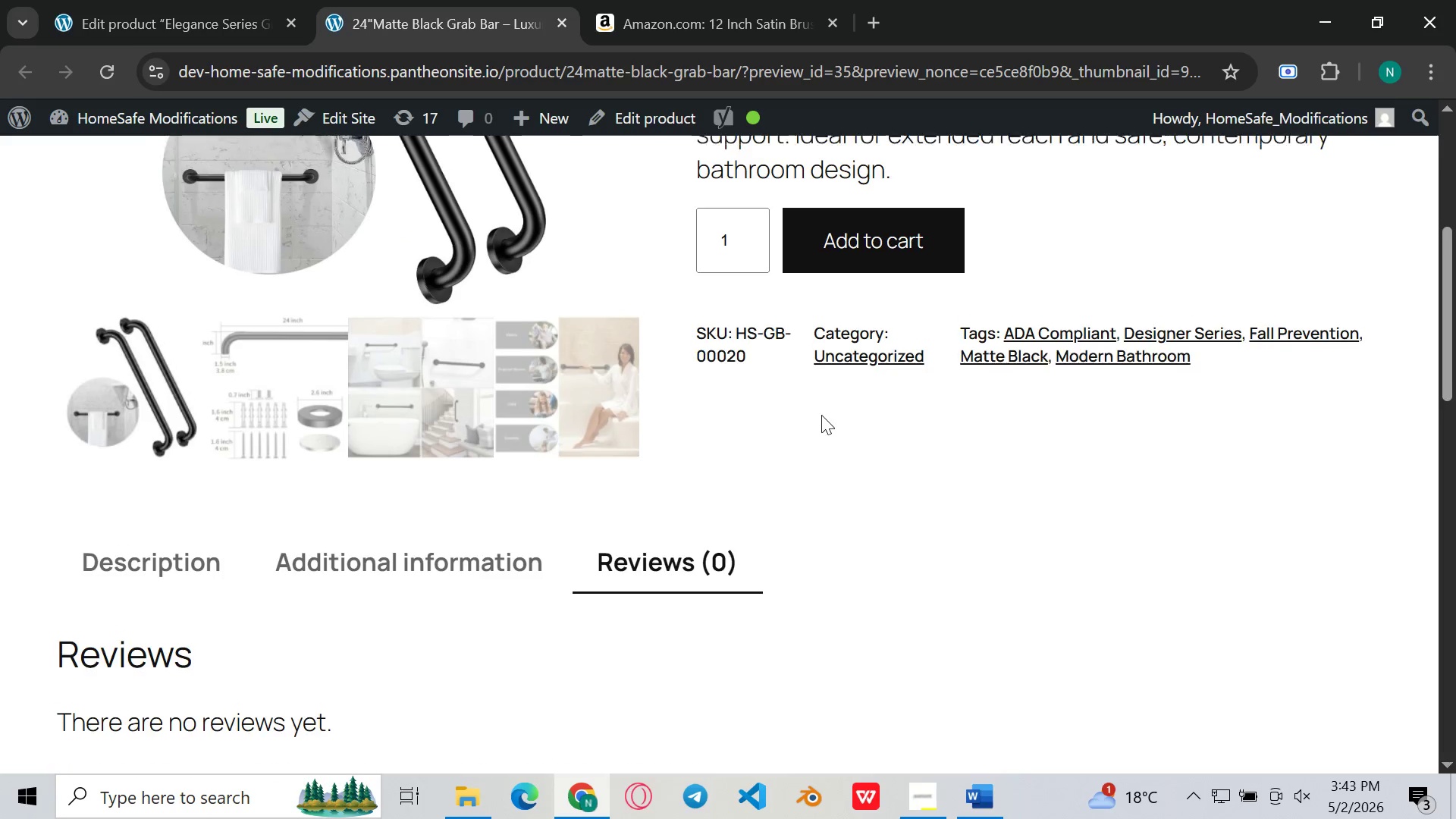 
wait(6.8)
 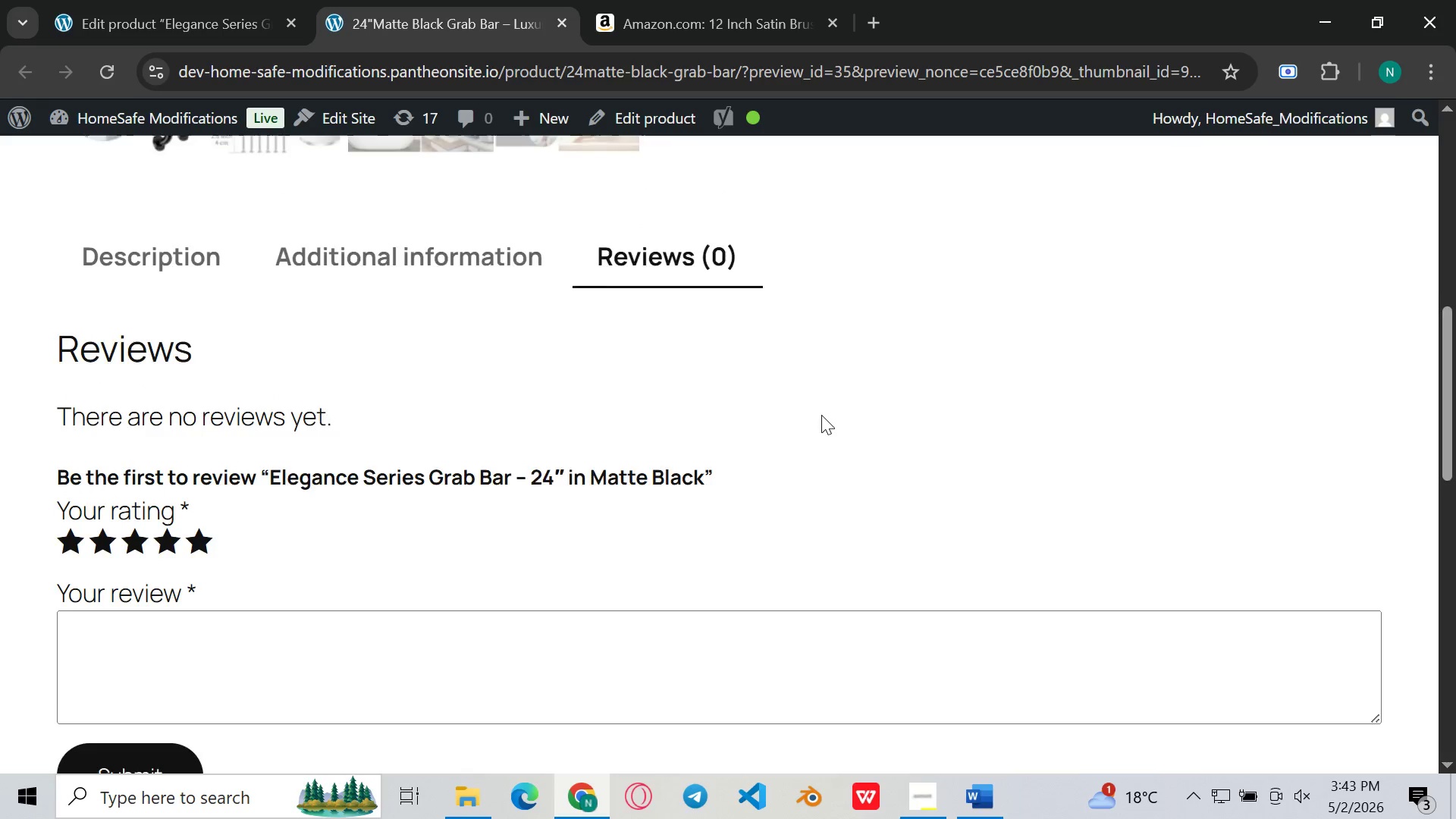 
left_click([127, 0])
 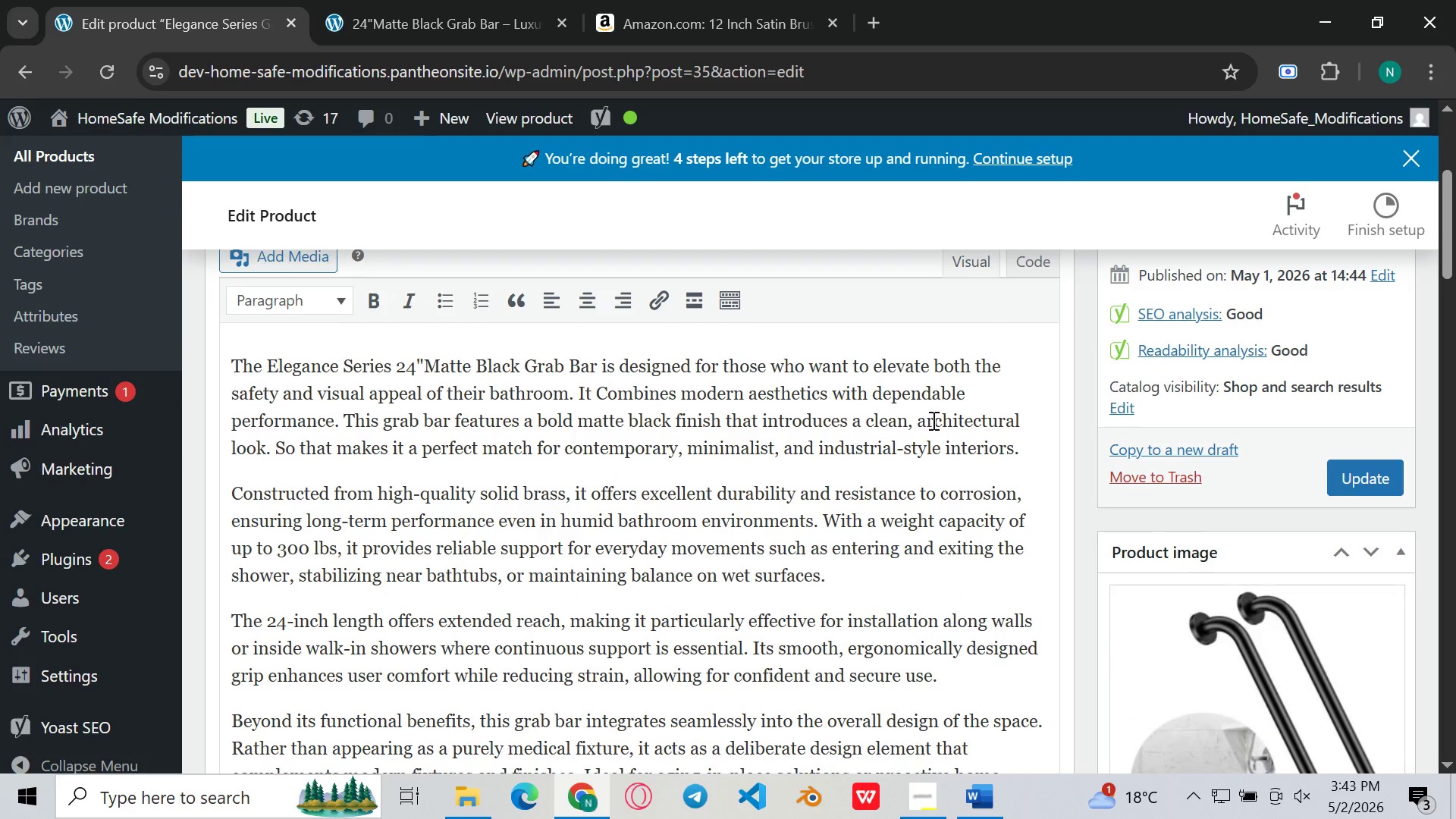 
left_click([1366, 492])
 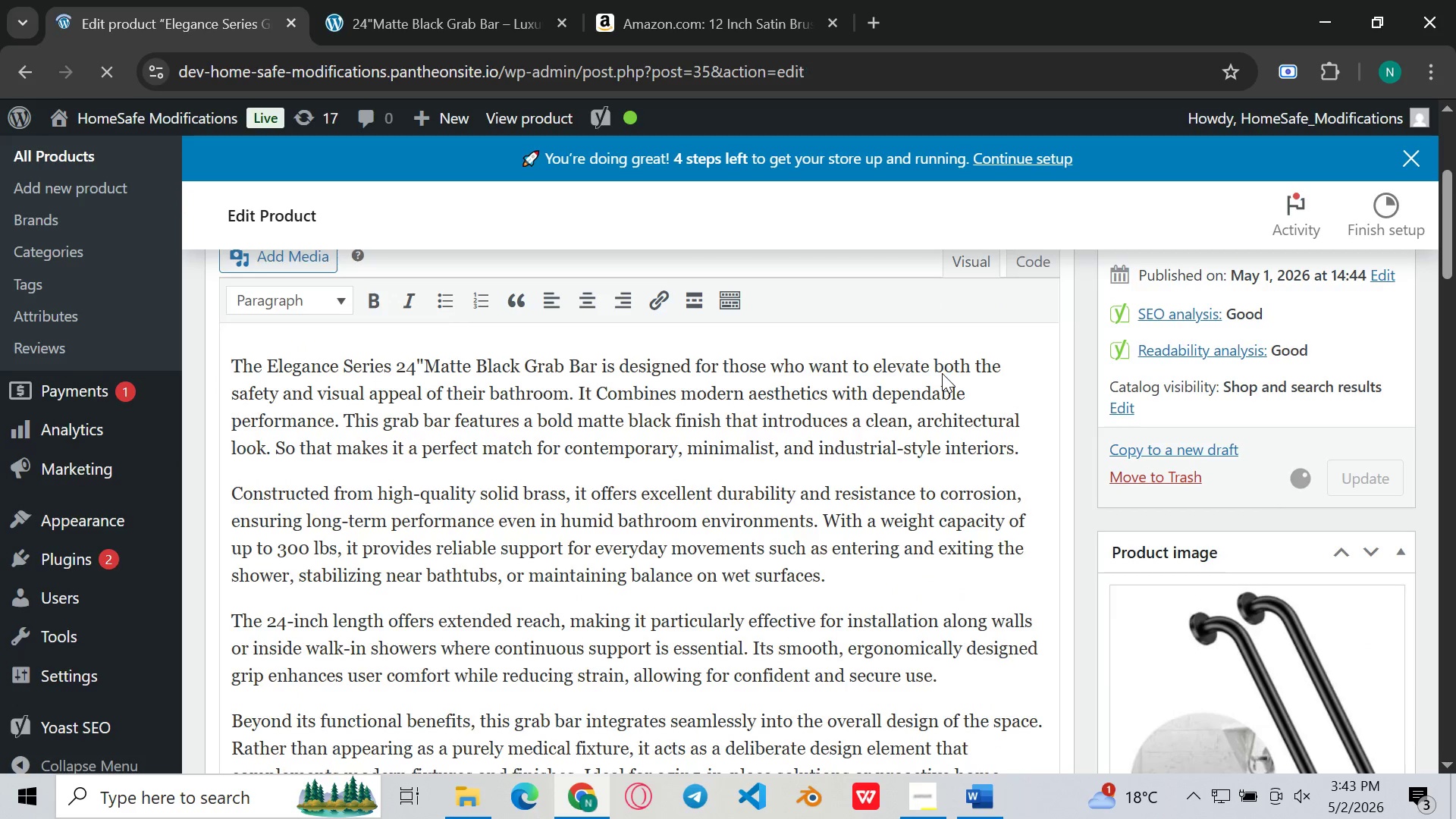 
wait(10.19)
 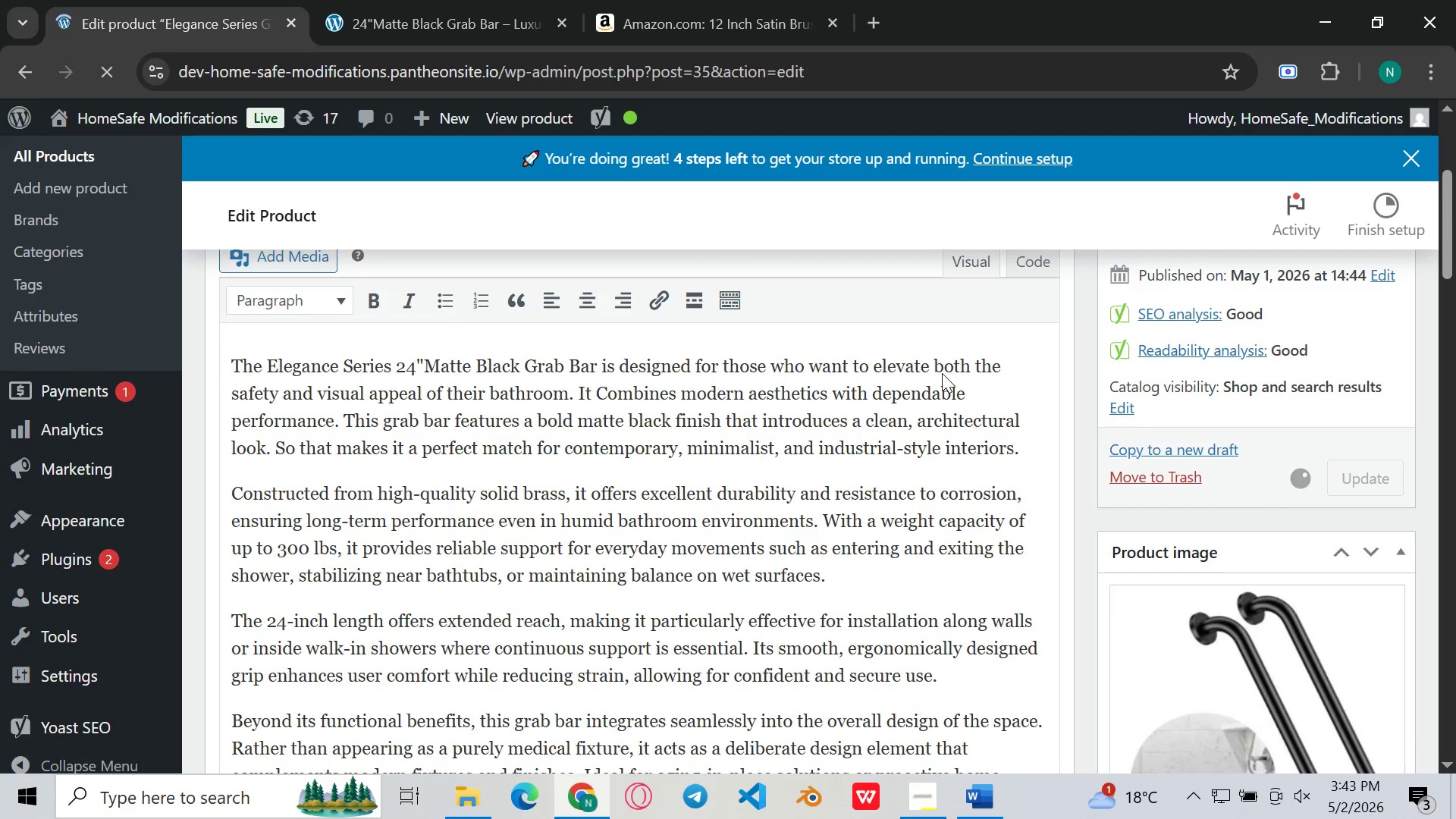 
left_click([65, 469])
 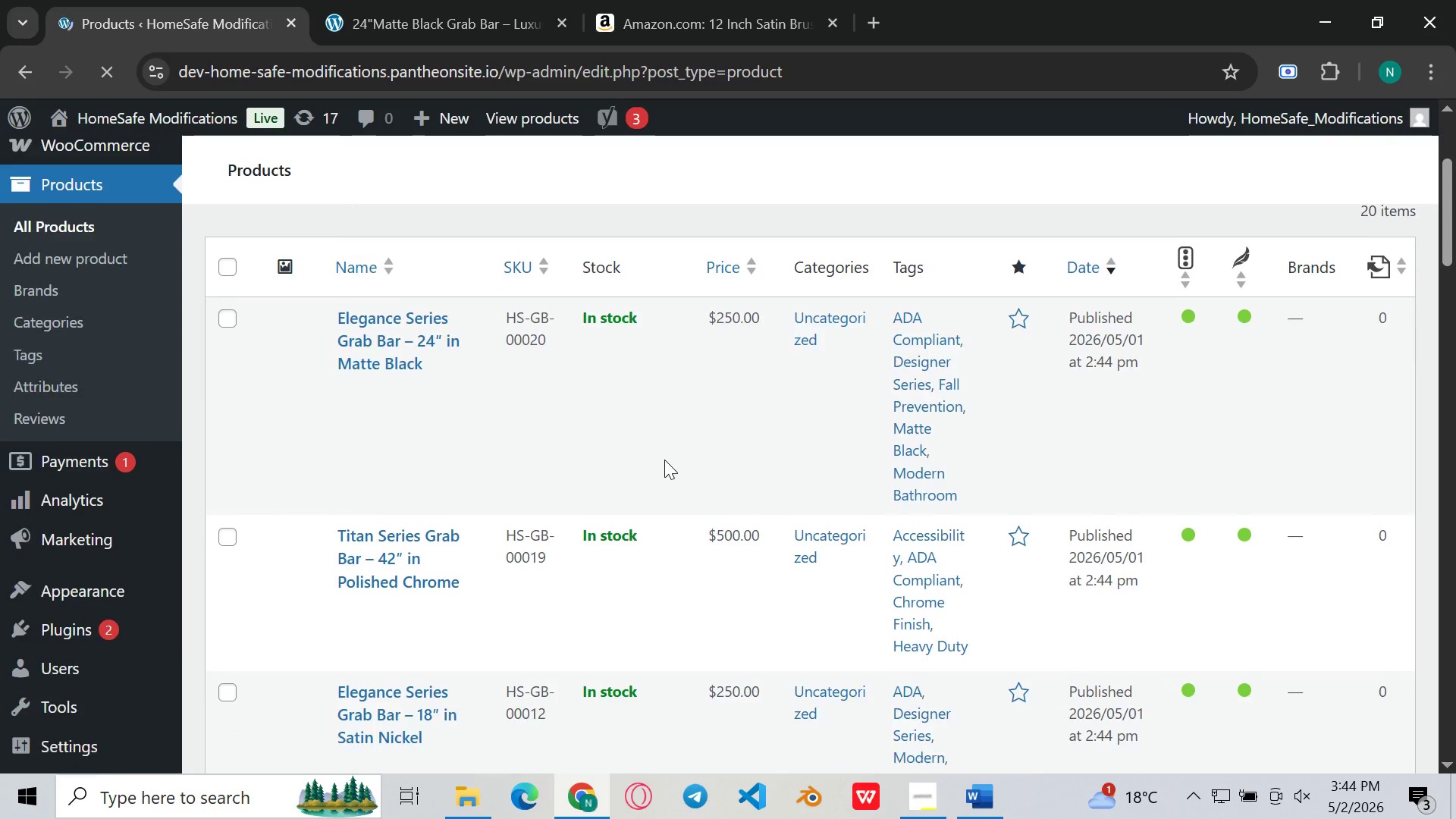 
wait(5.89)
 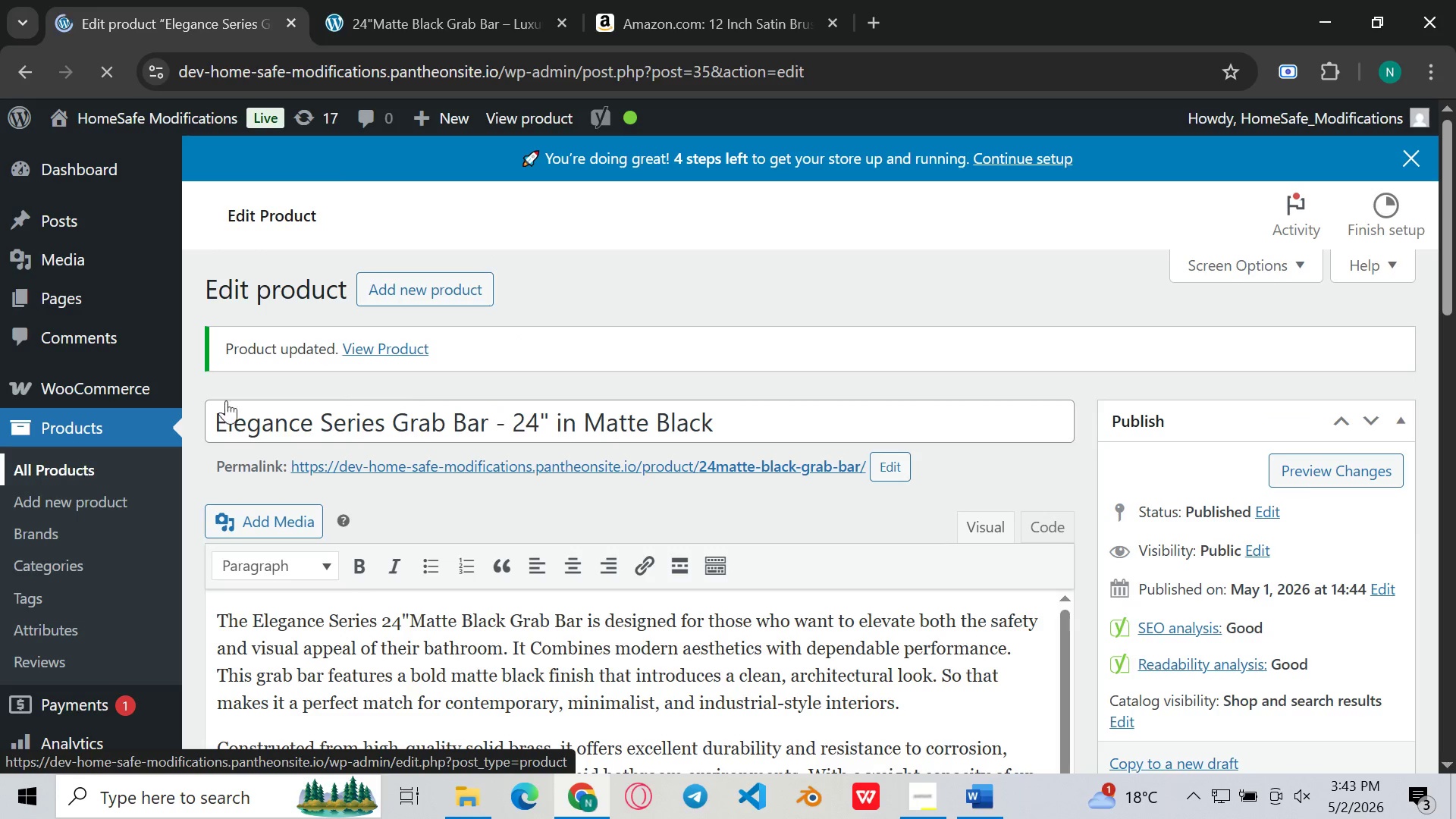 
left_click([372, 482])
 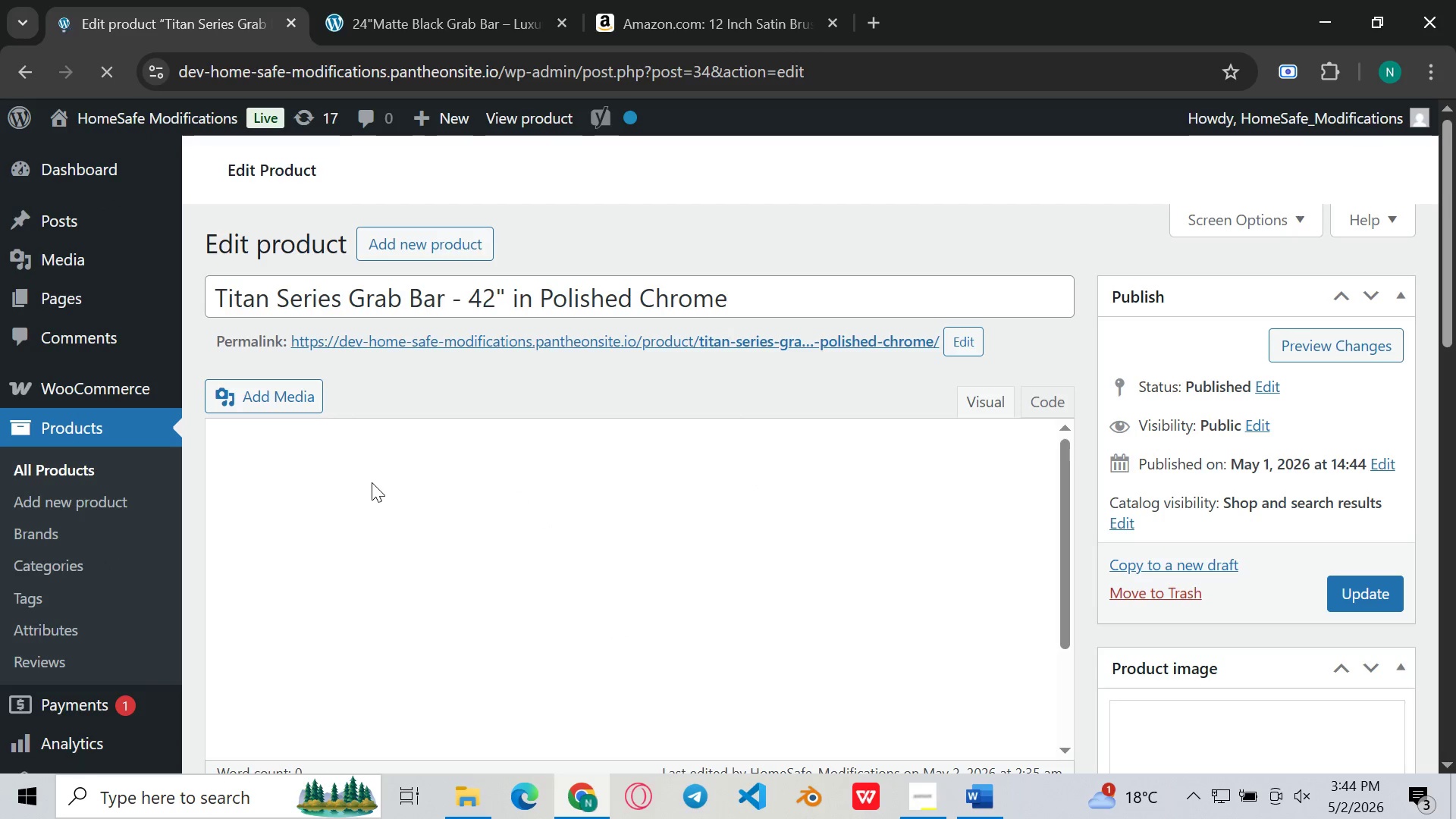 
wait(10.42)
 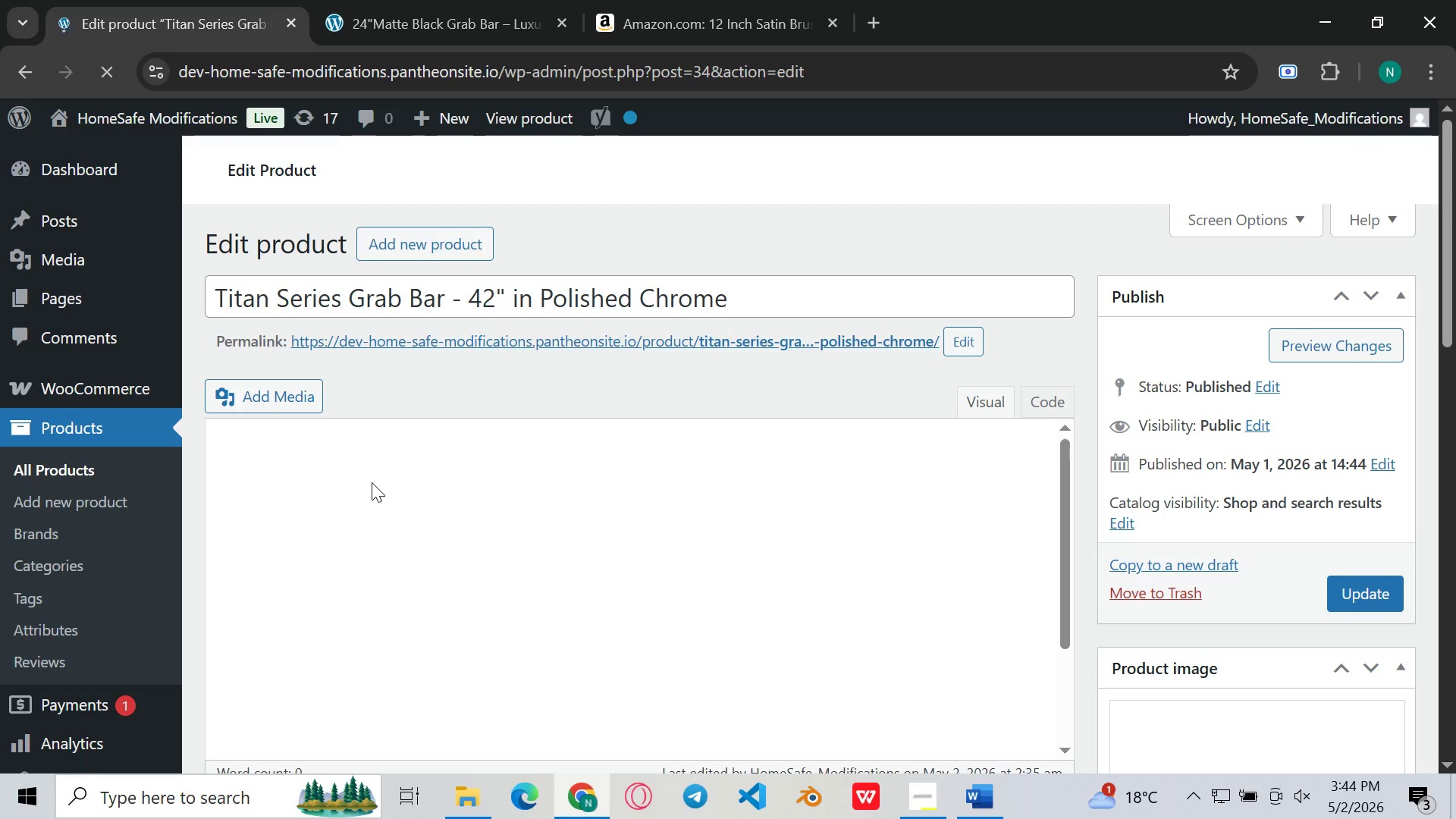 
left_click([561, 15])
 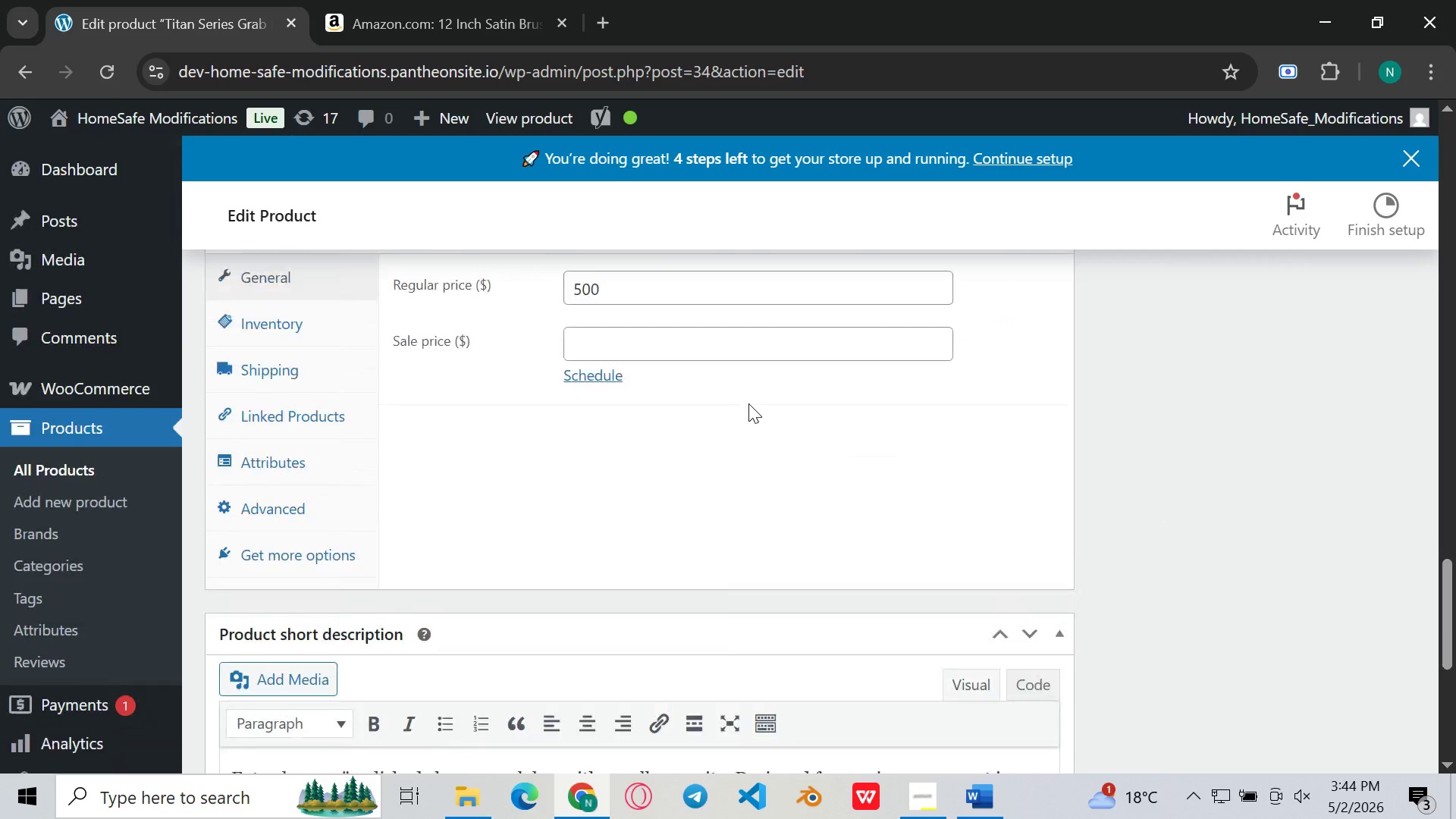 
wait(5.19)
 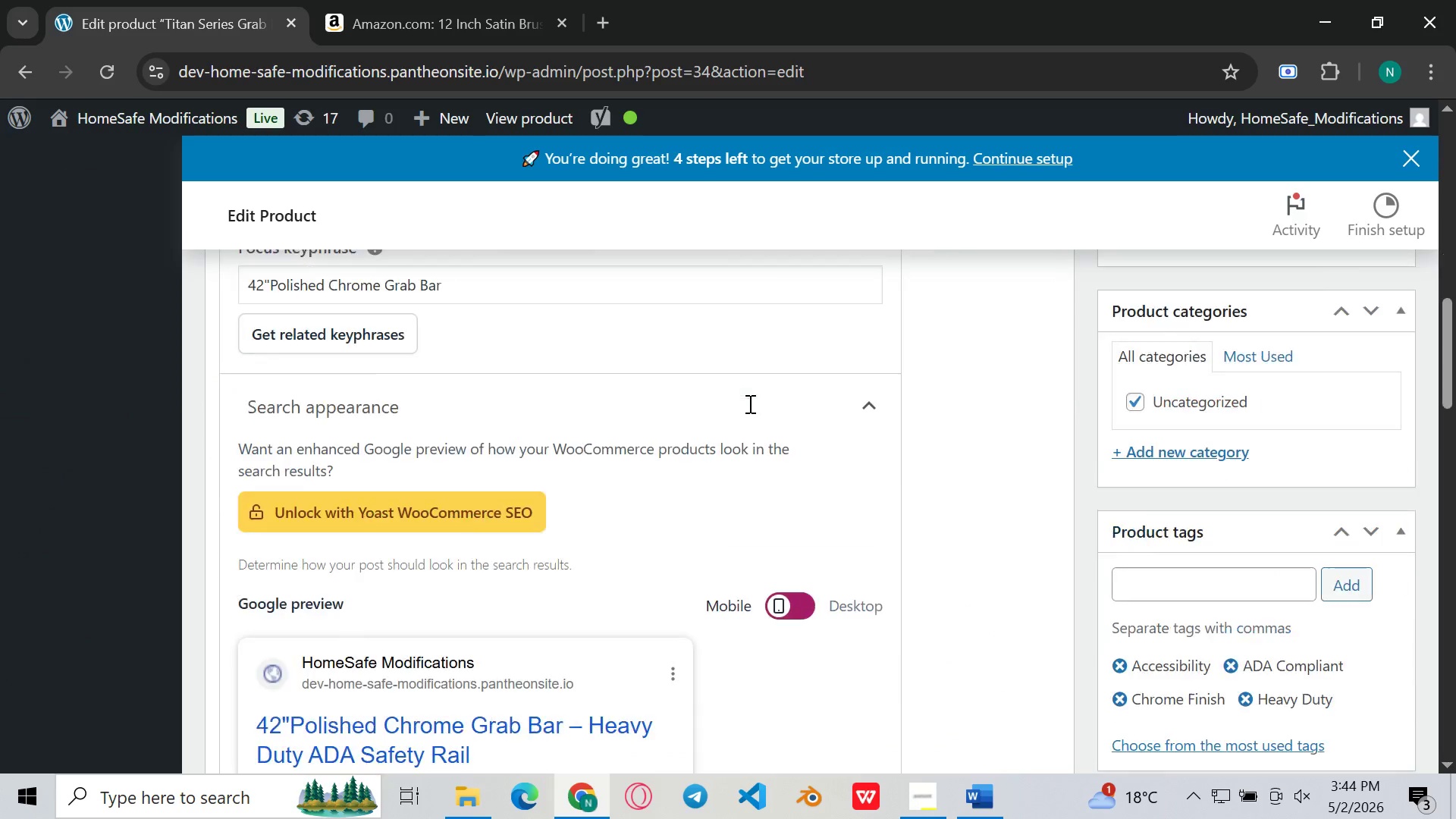 
left_click([290, 491])
 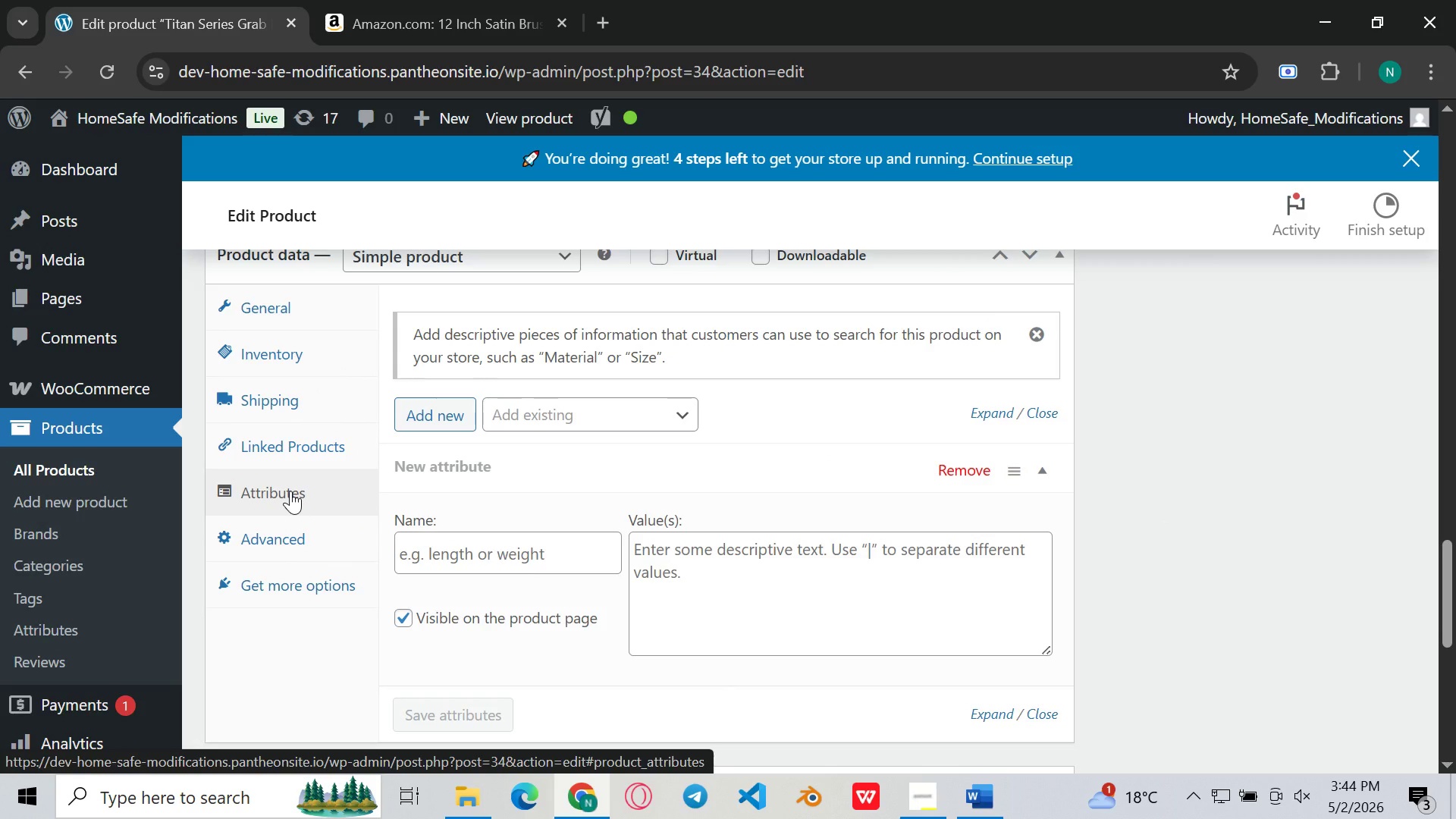 
wait(8.59)
 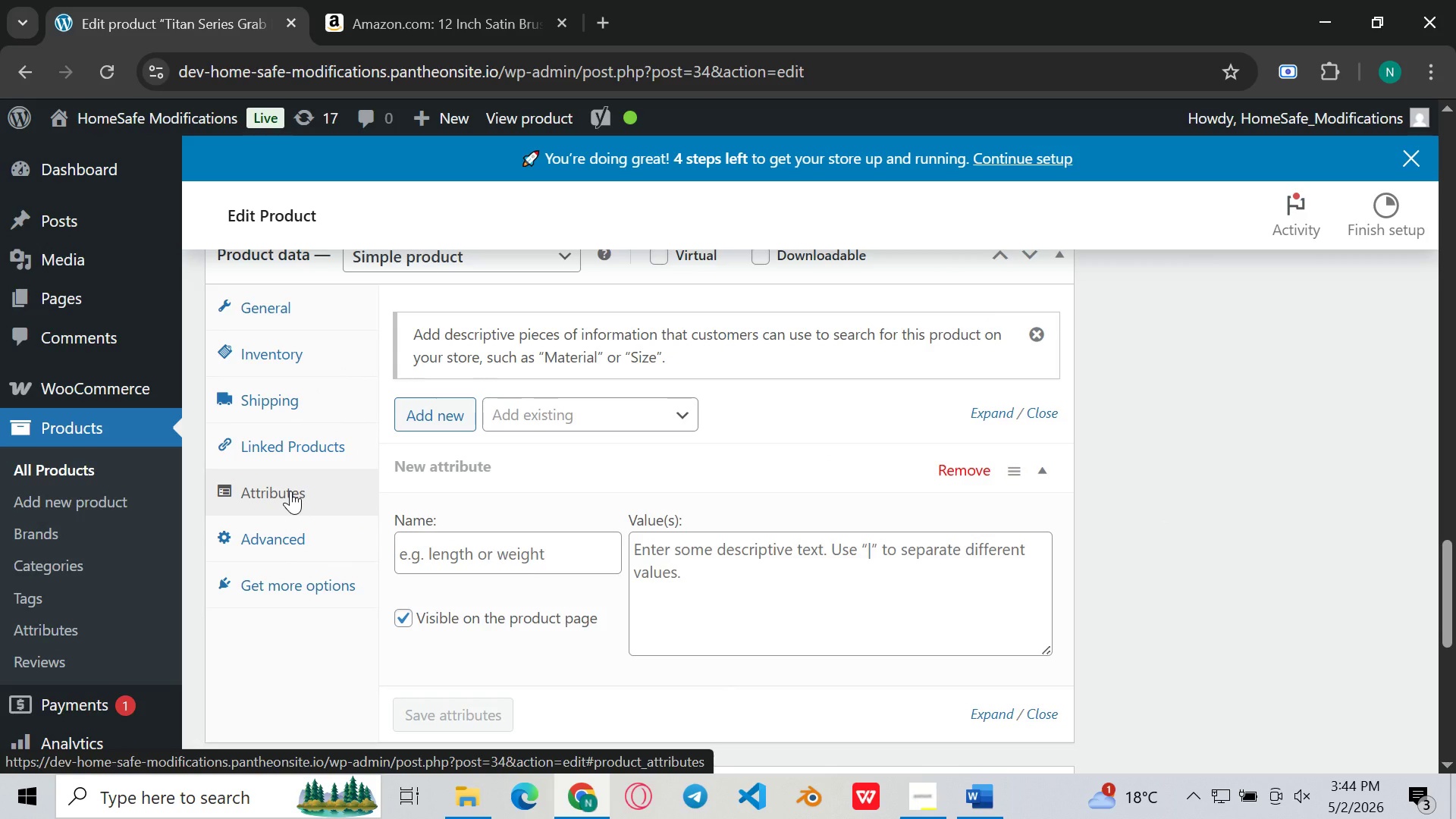 
left_click([534, 543])
 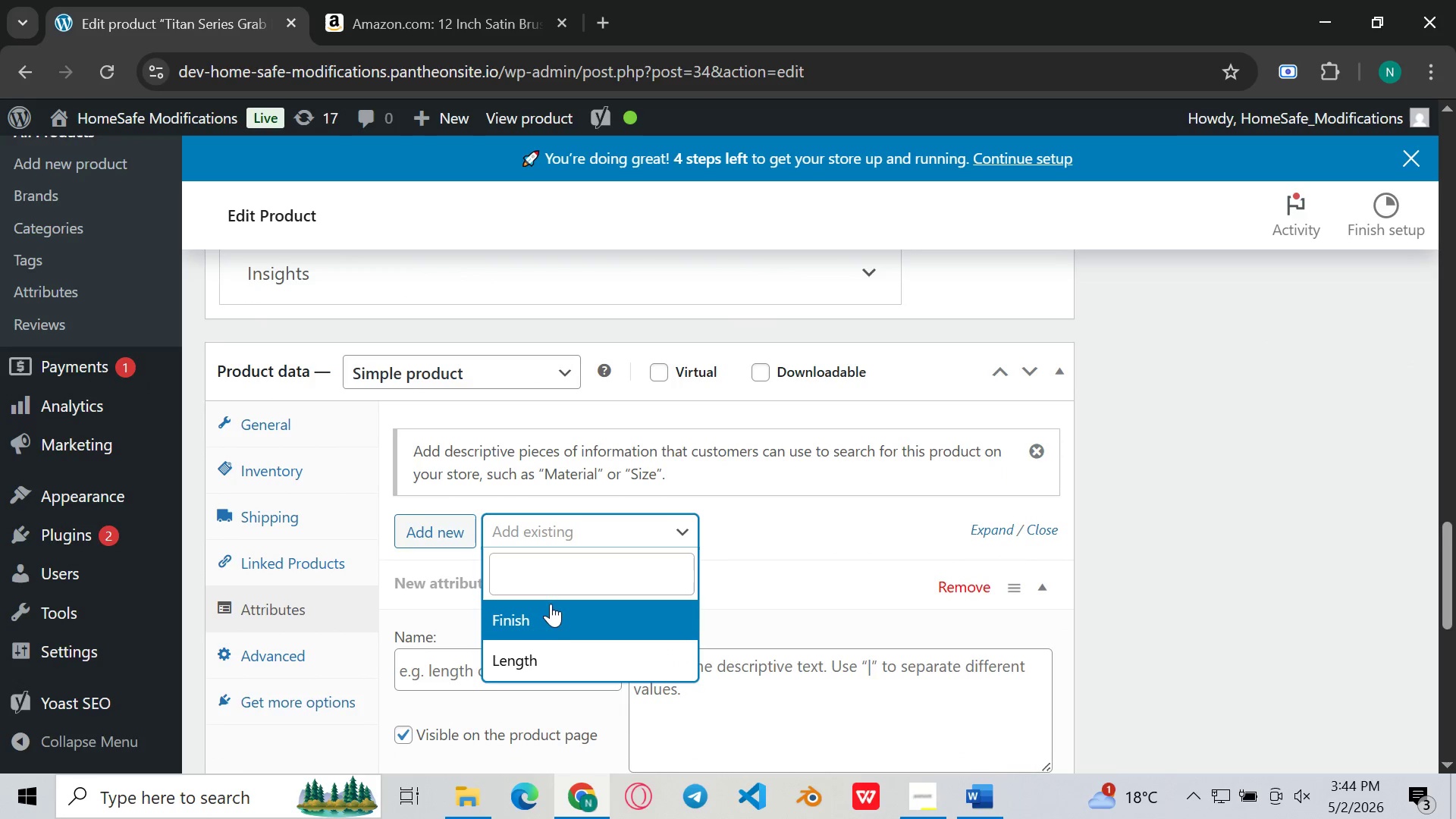 
left_click([548, 625])
 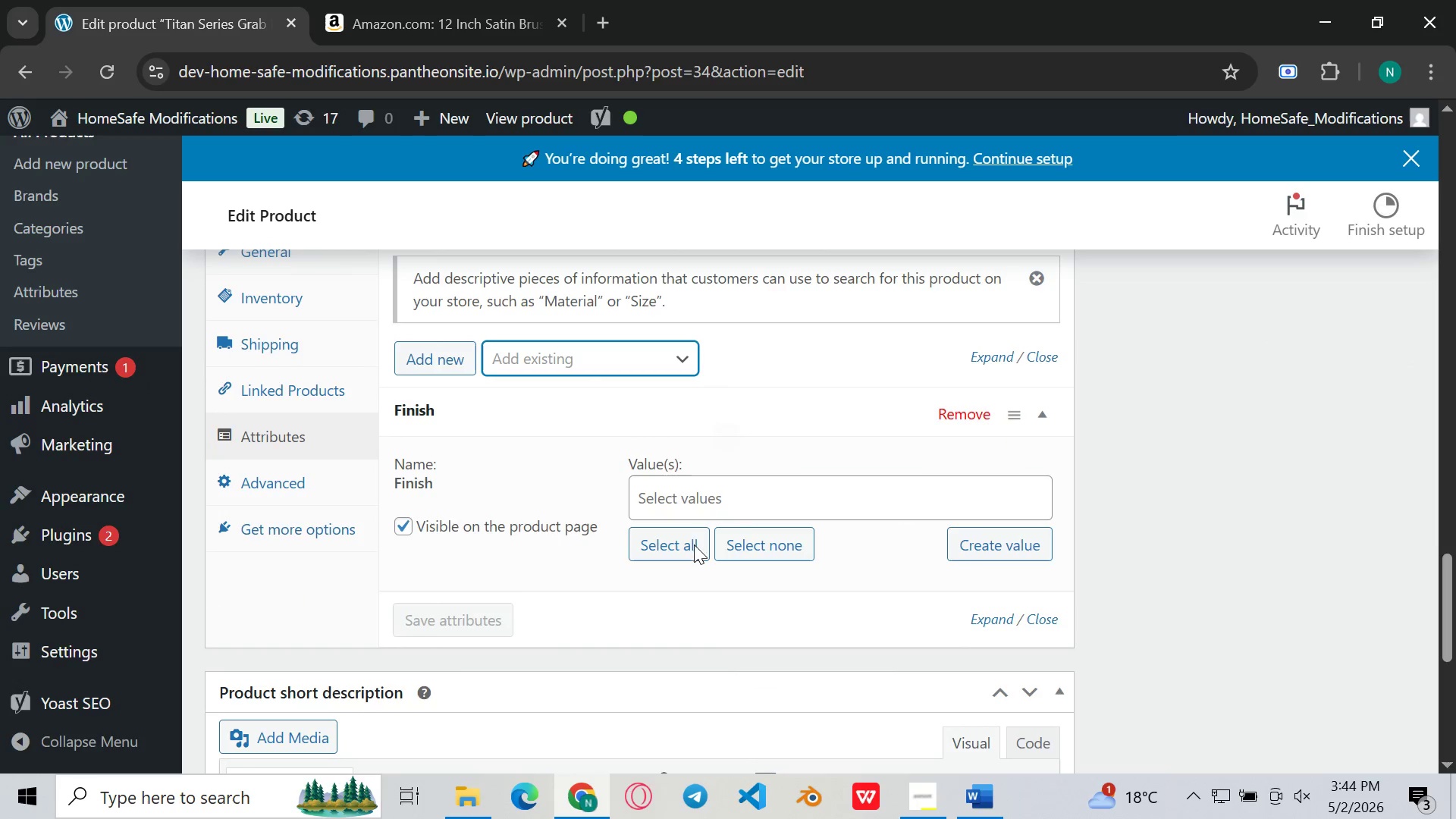 
left_click([771, 501])
 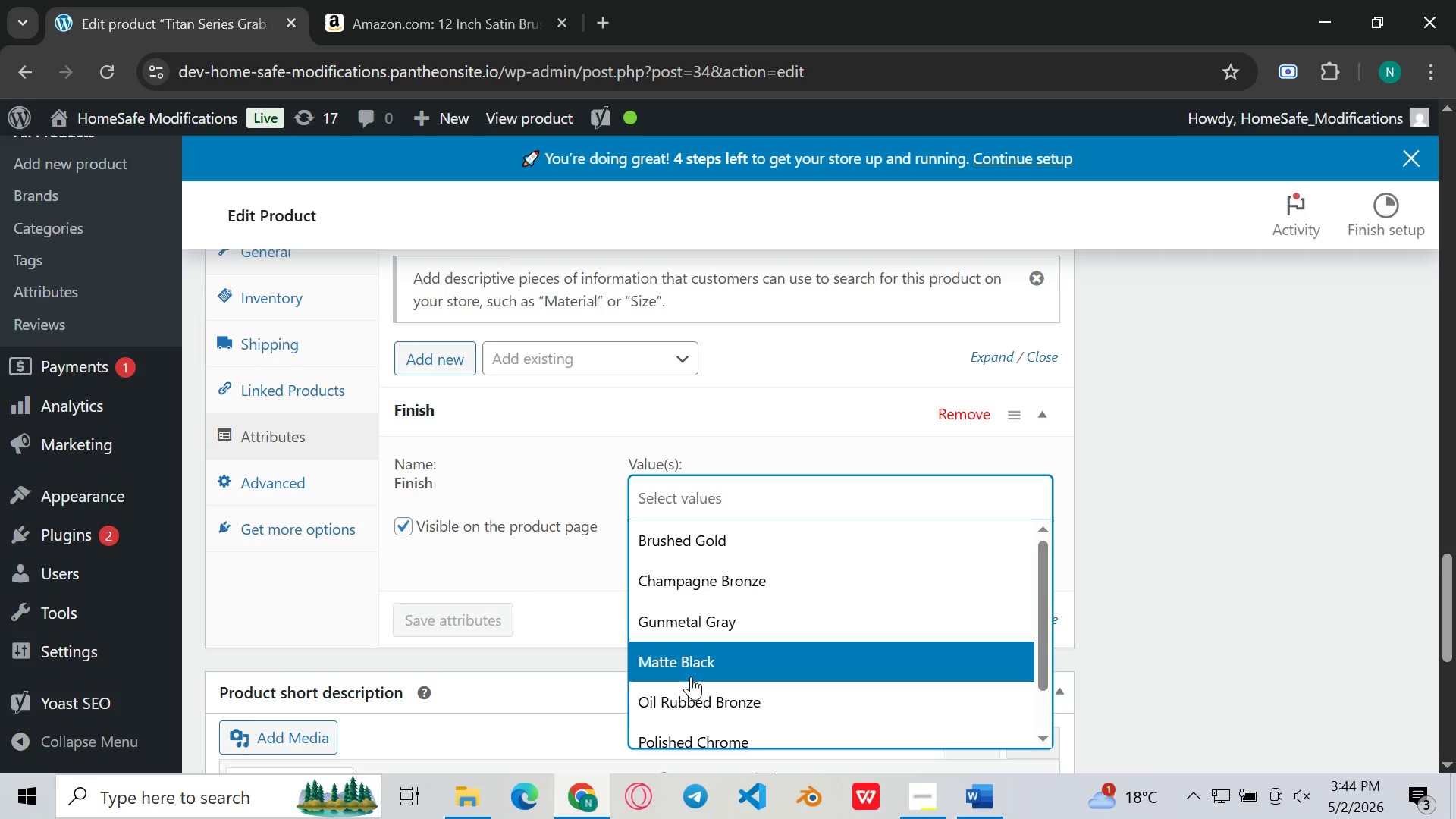 
left_click([679, 742])
 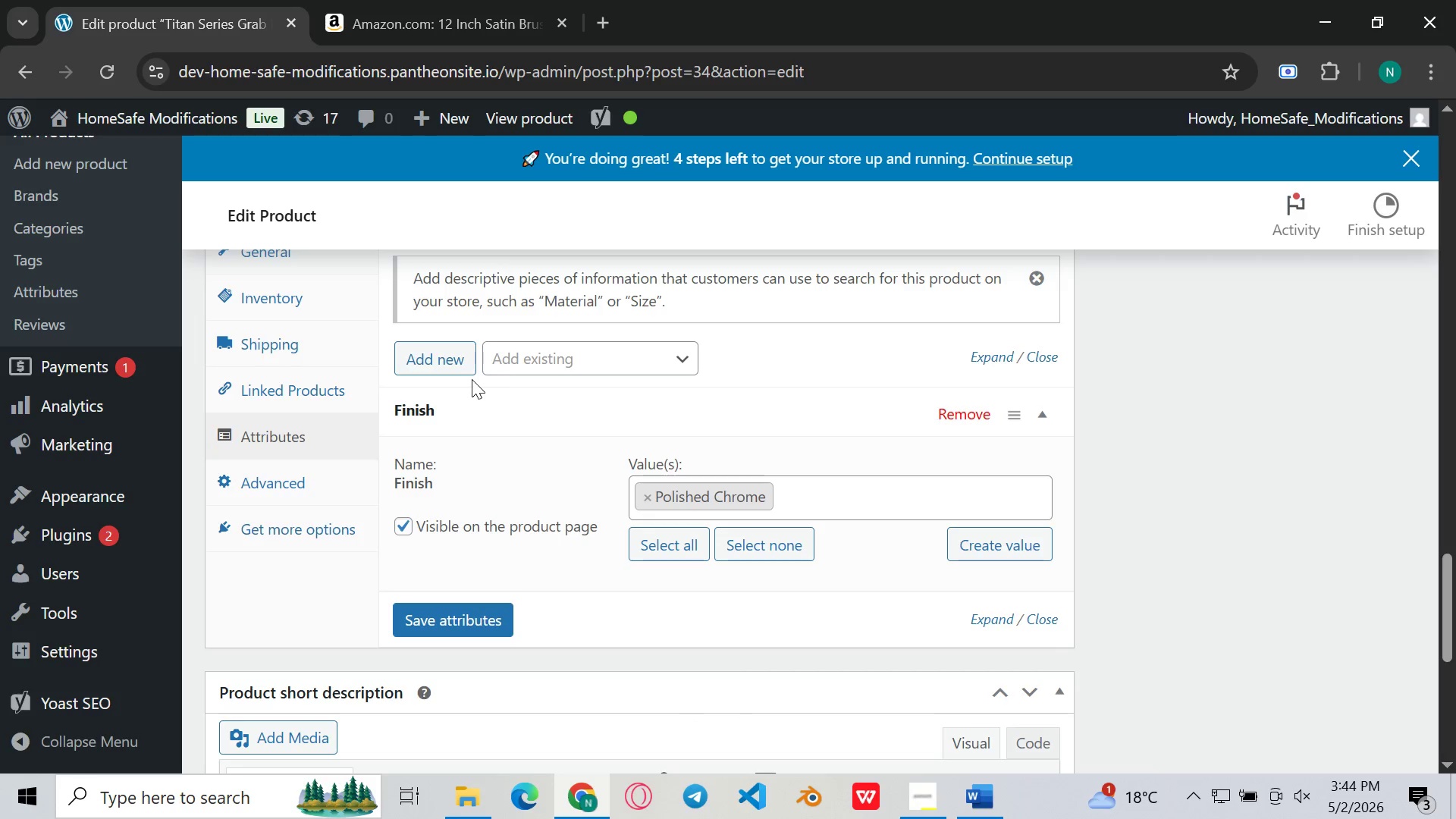 
left_click([536, 357])
 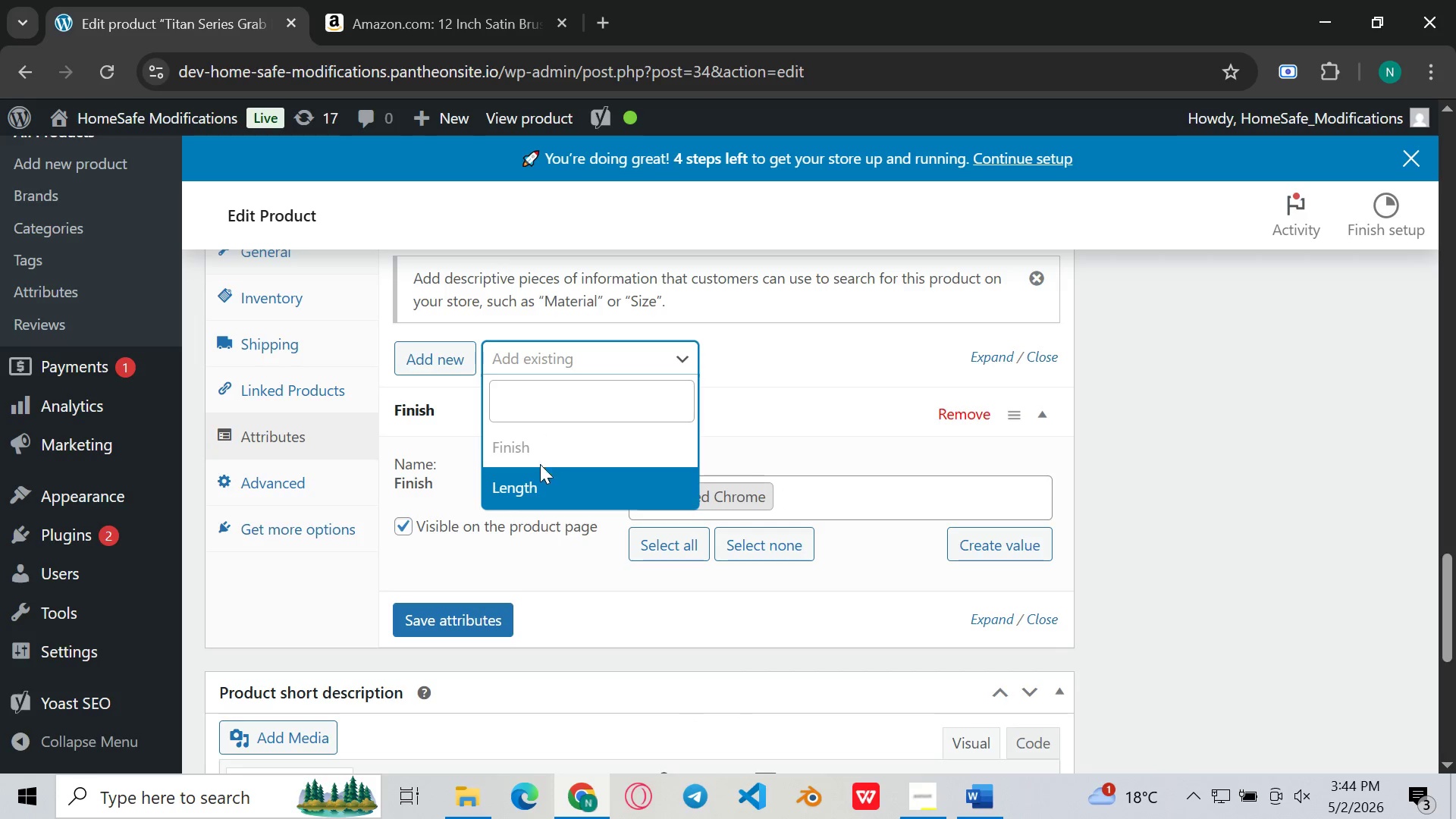 
left_click([531, 492])
 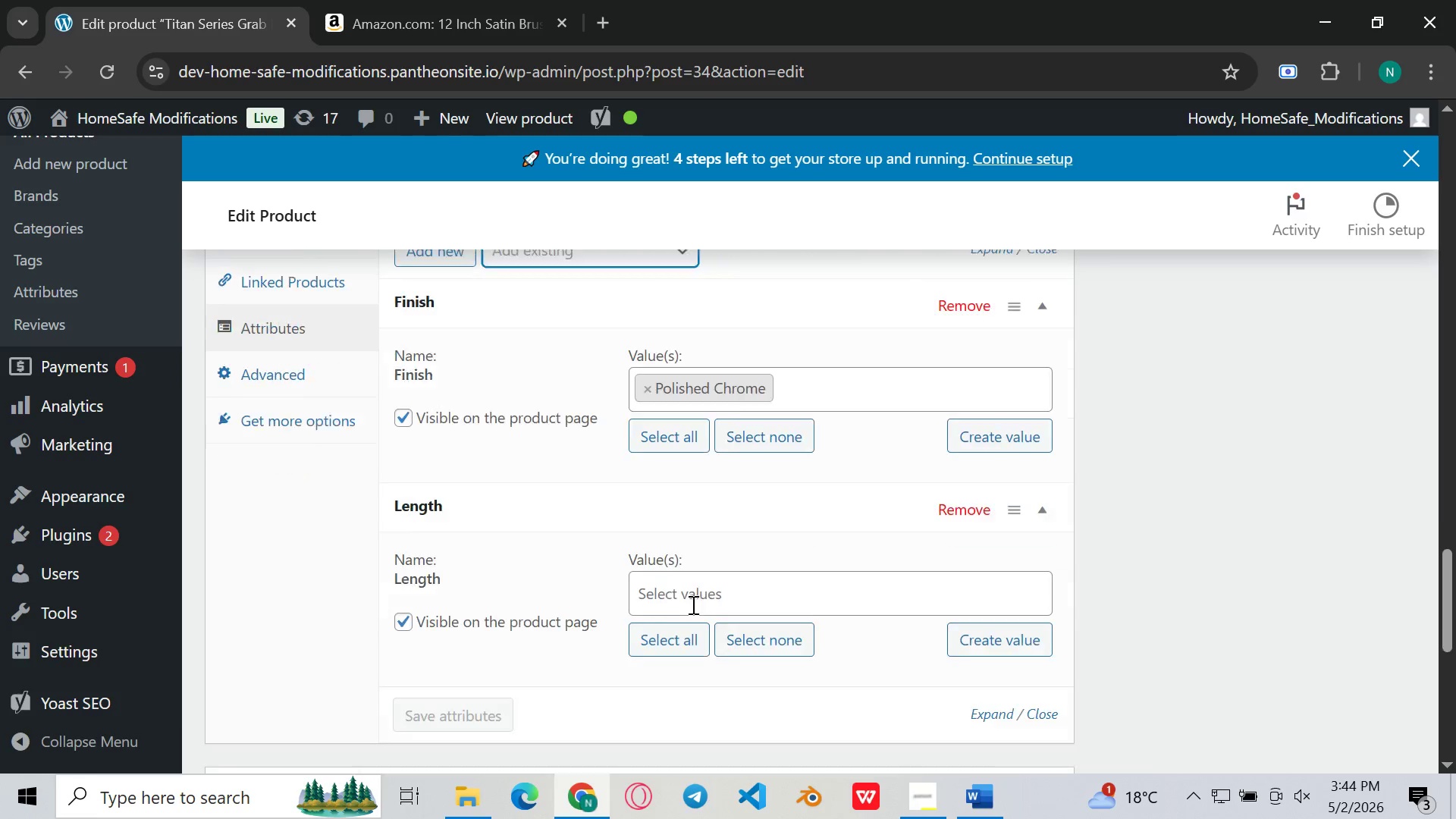 
left_click([712, 568])
 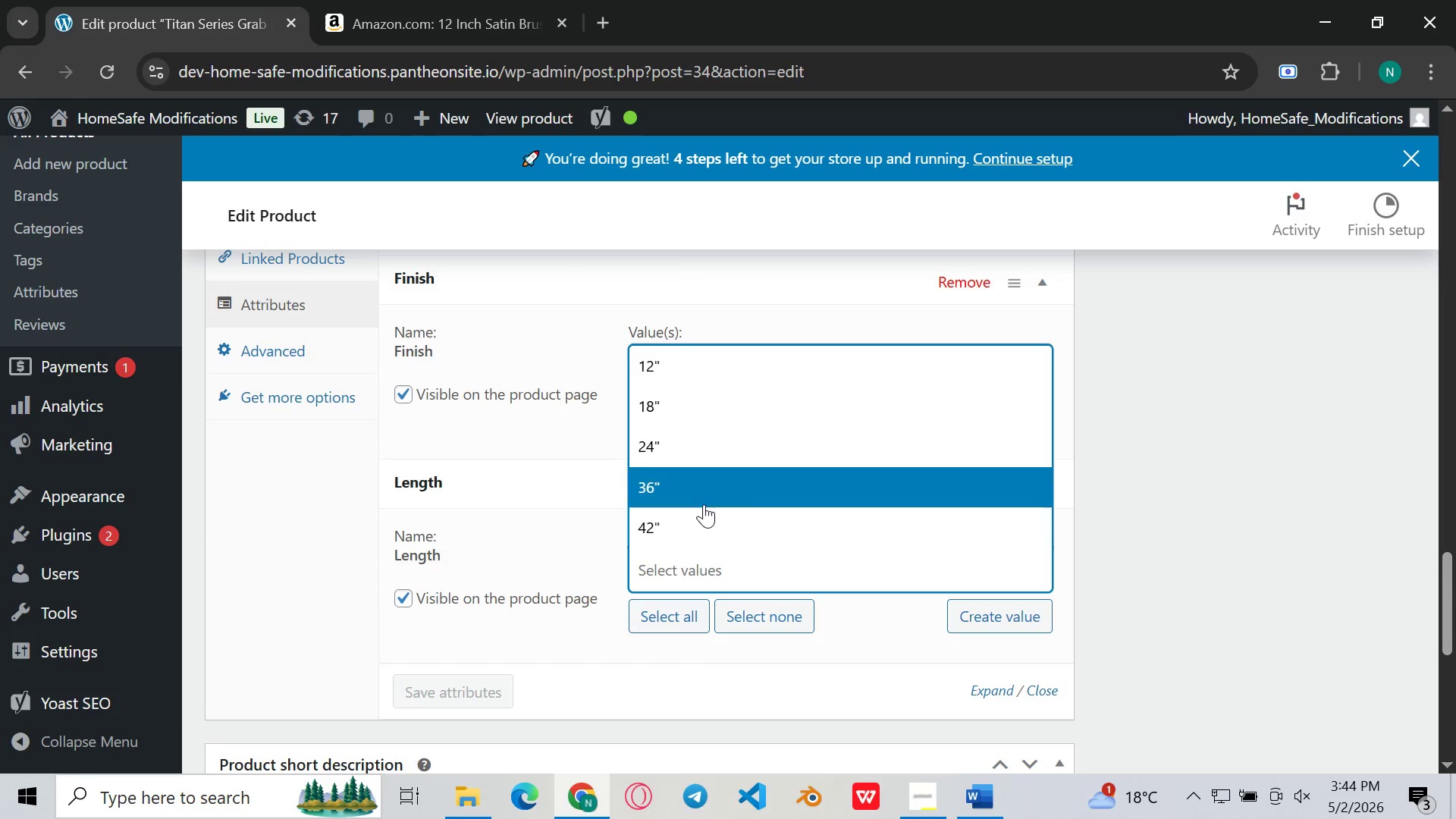 
left_click([695, 519])
 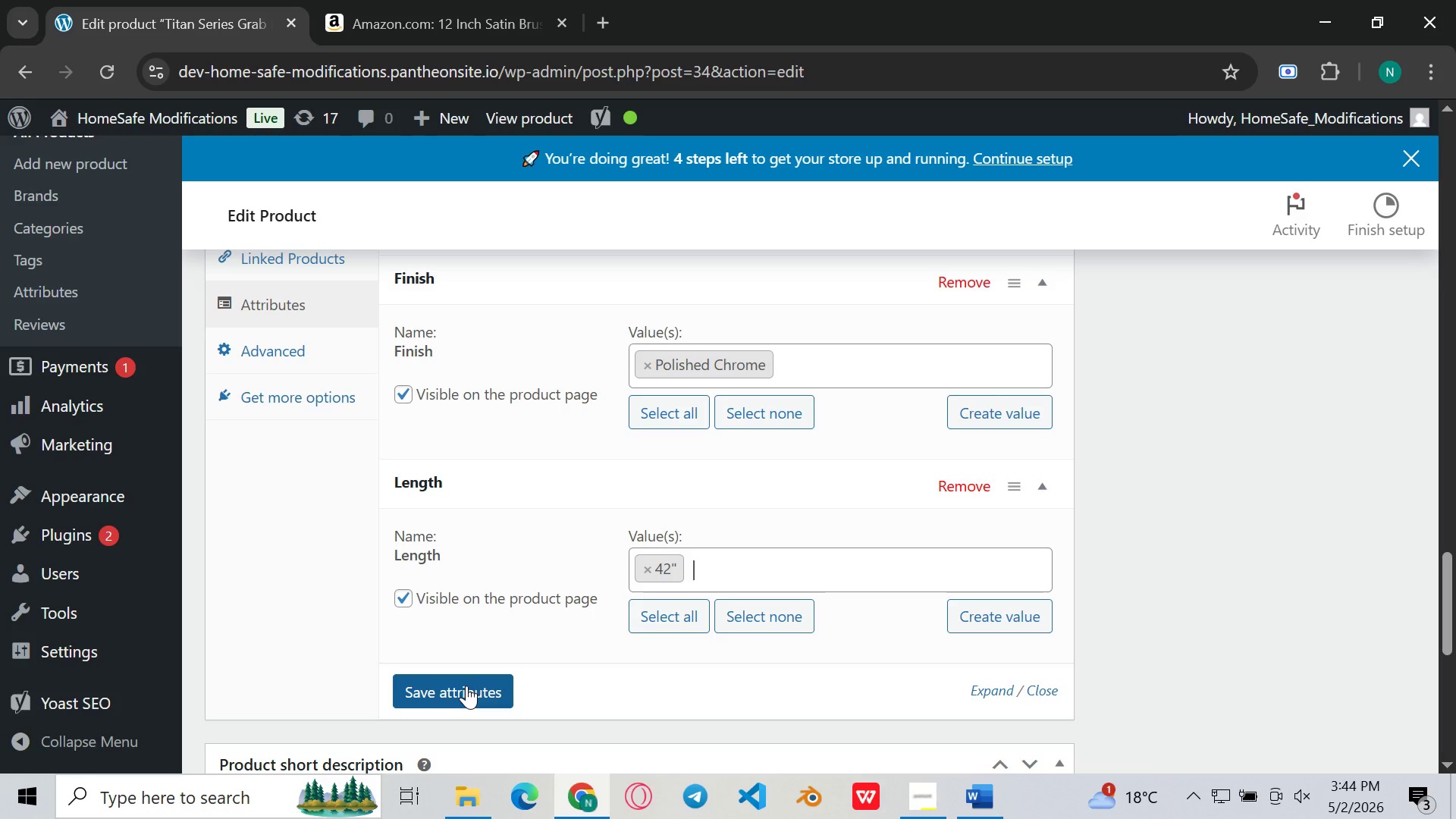 
left_click([466, 686])
 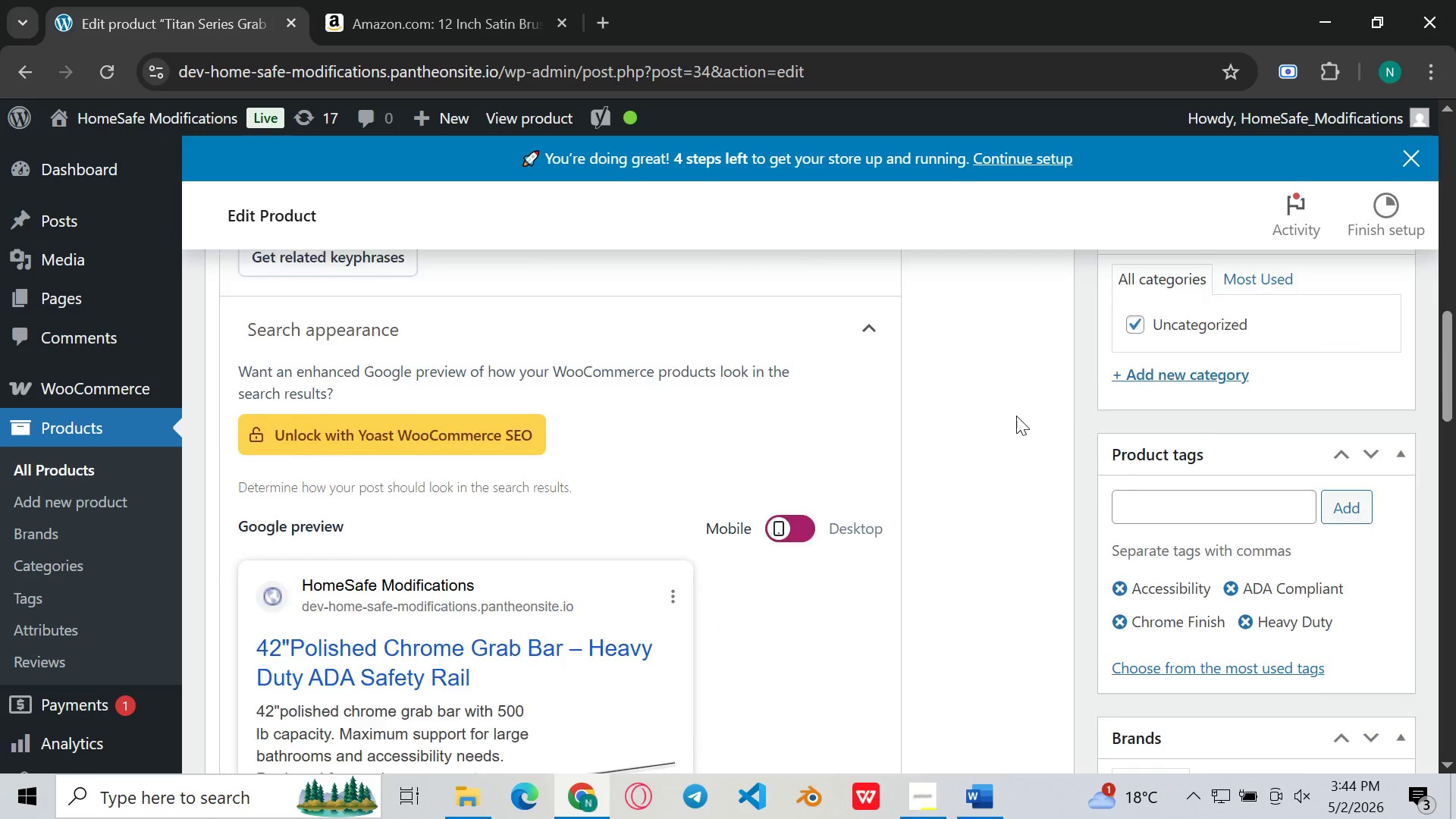 
wait(6.3)
 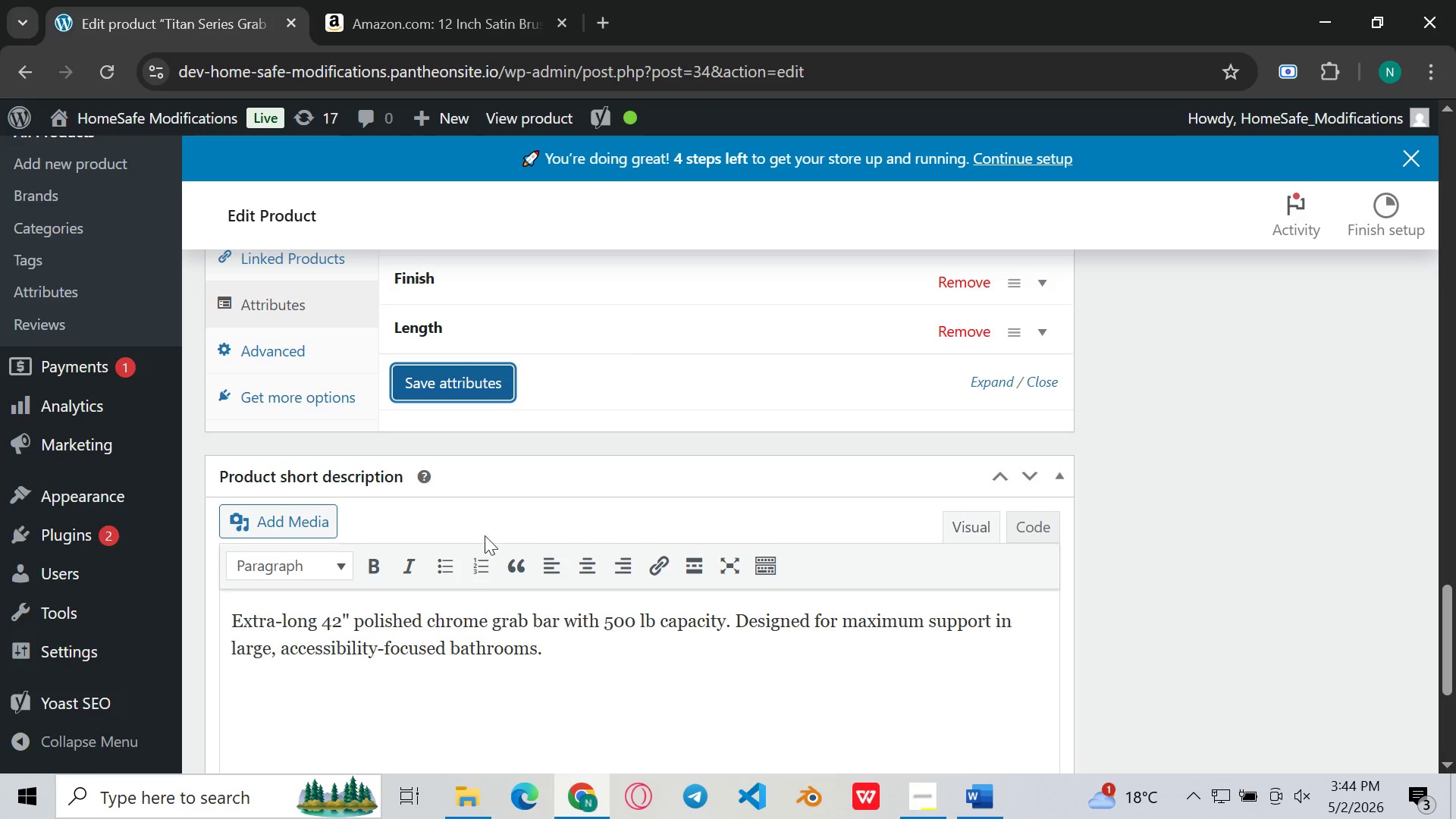 
left_click([1367, 722])
 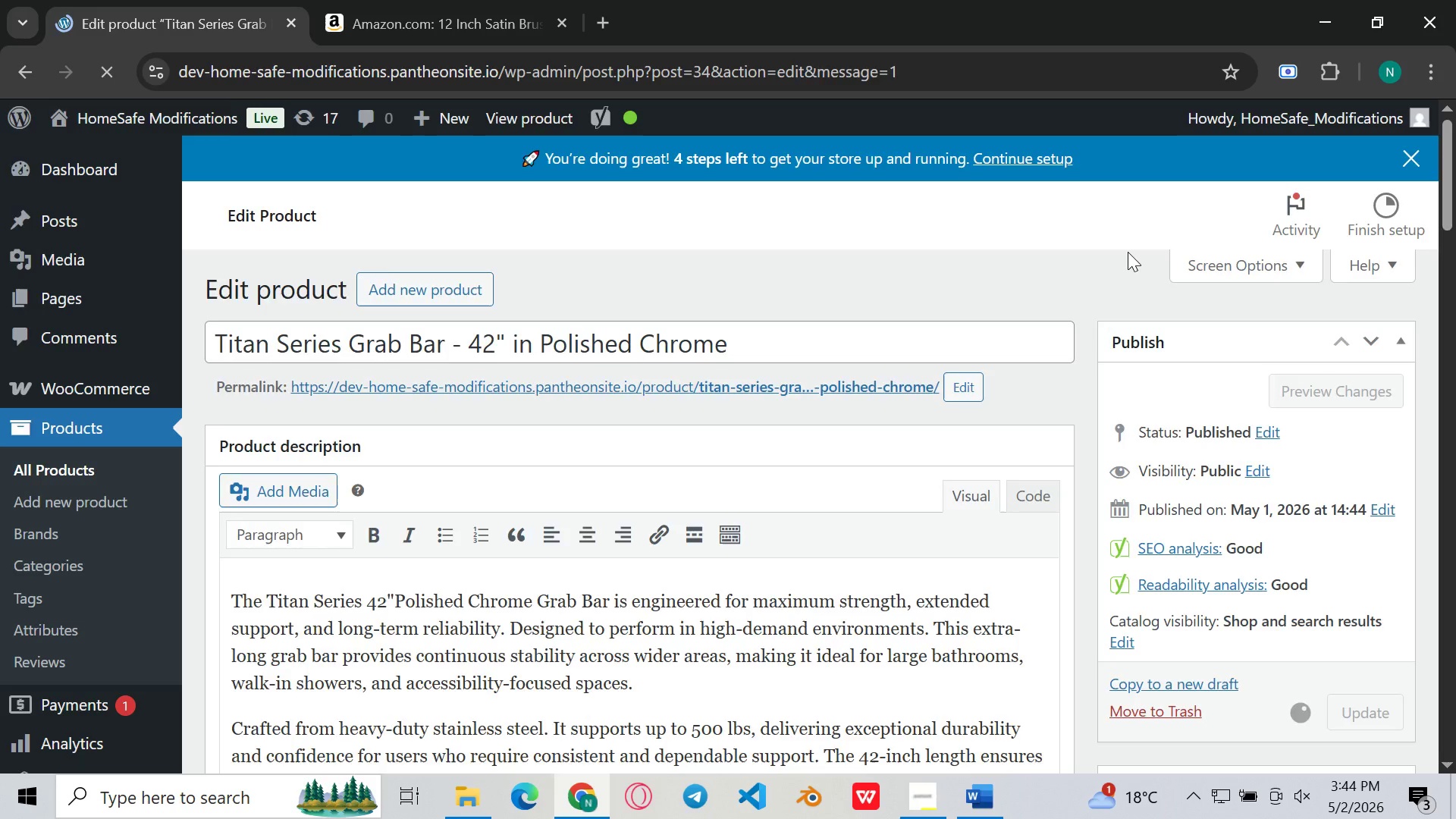 
wait(6.16)
 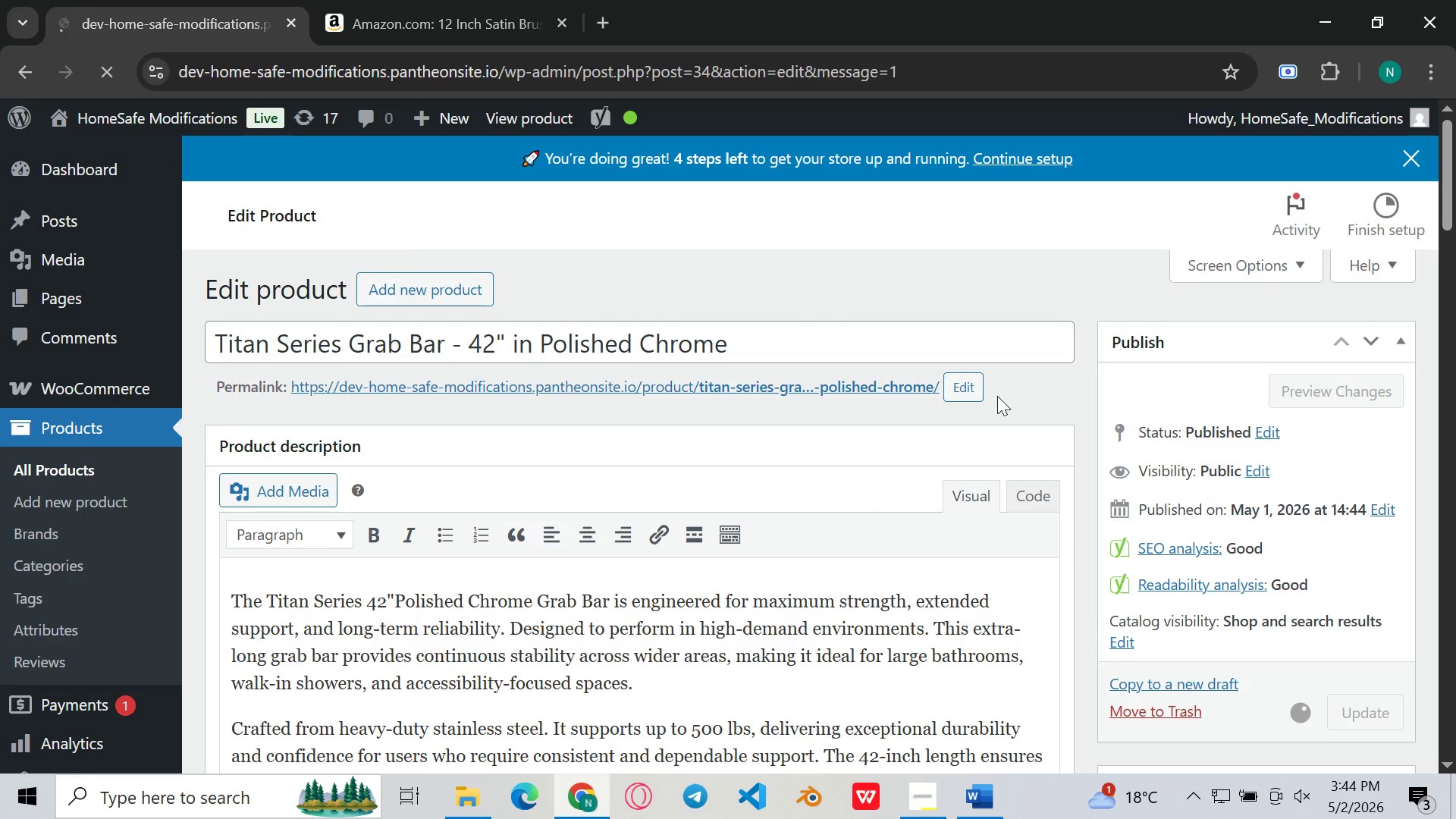 
left_click([1327, 413])
 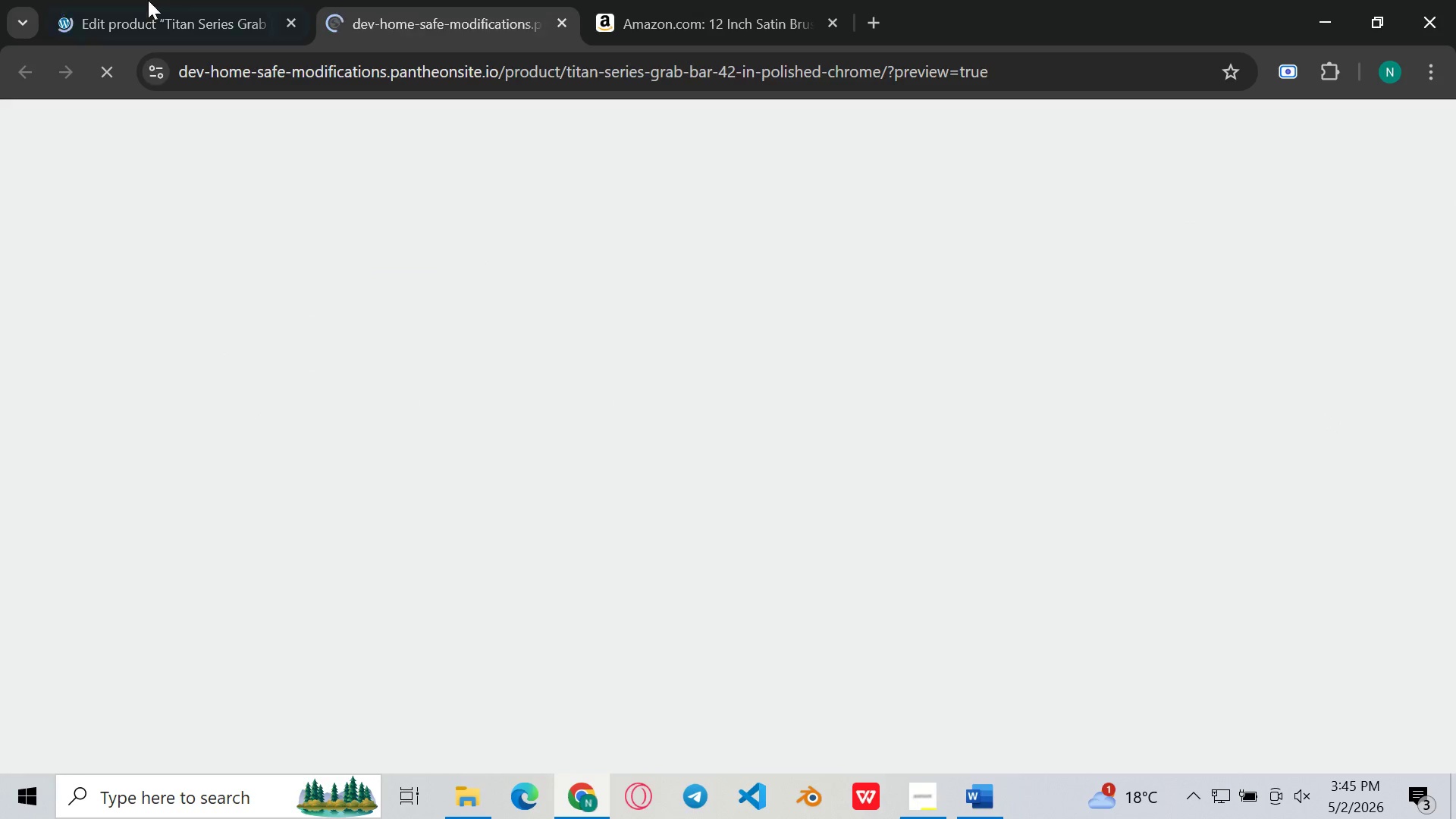 
left_click([136, 0])
 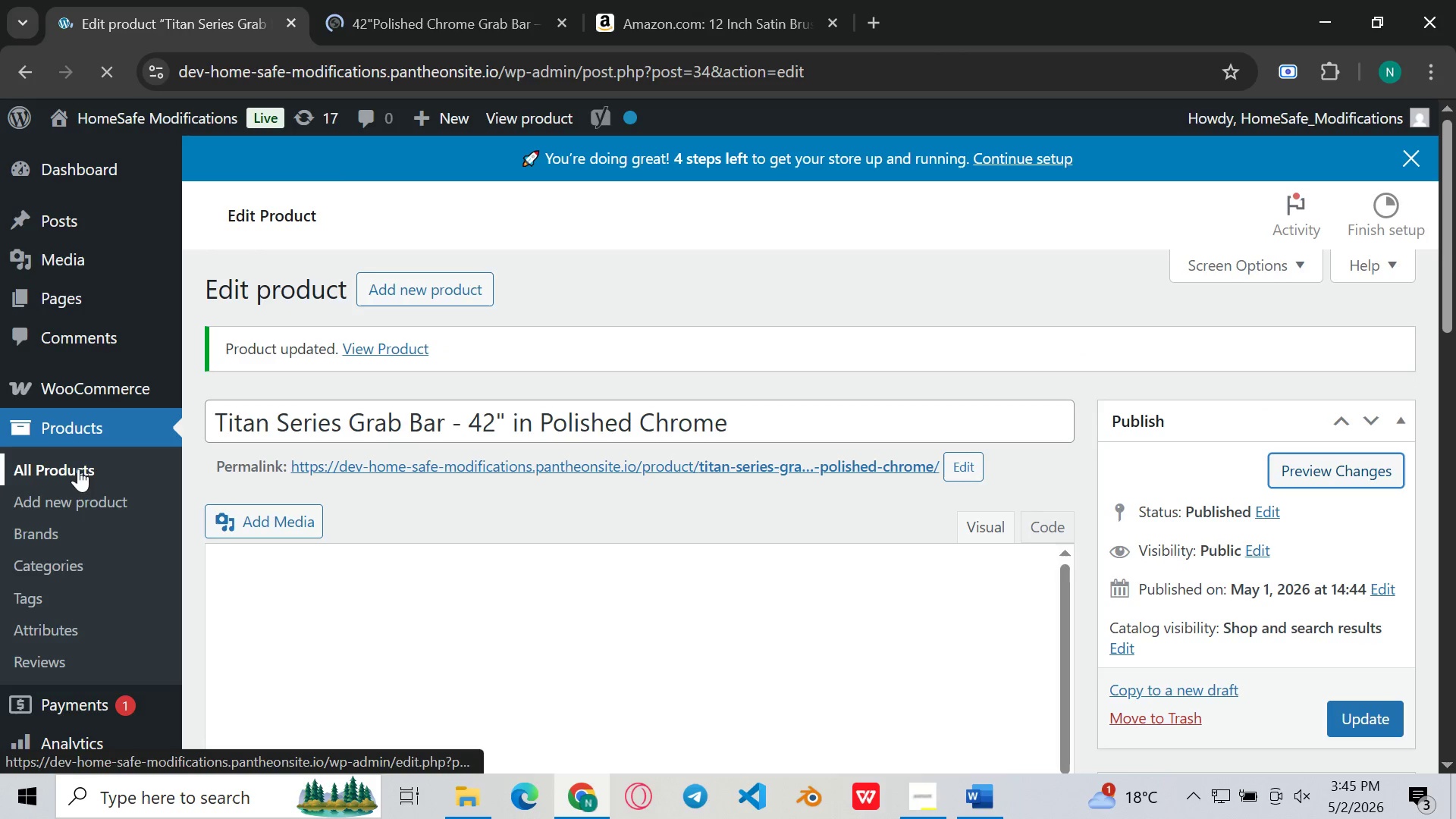 
left_click([78, 469])
 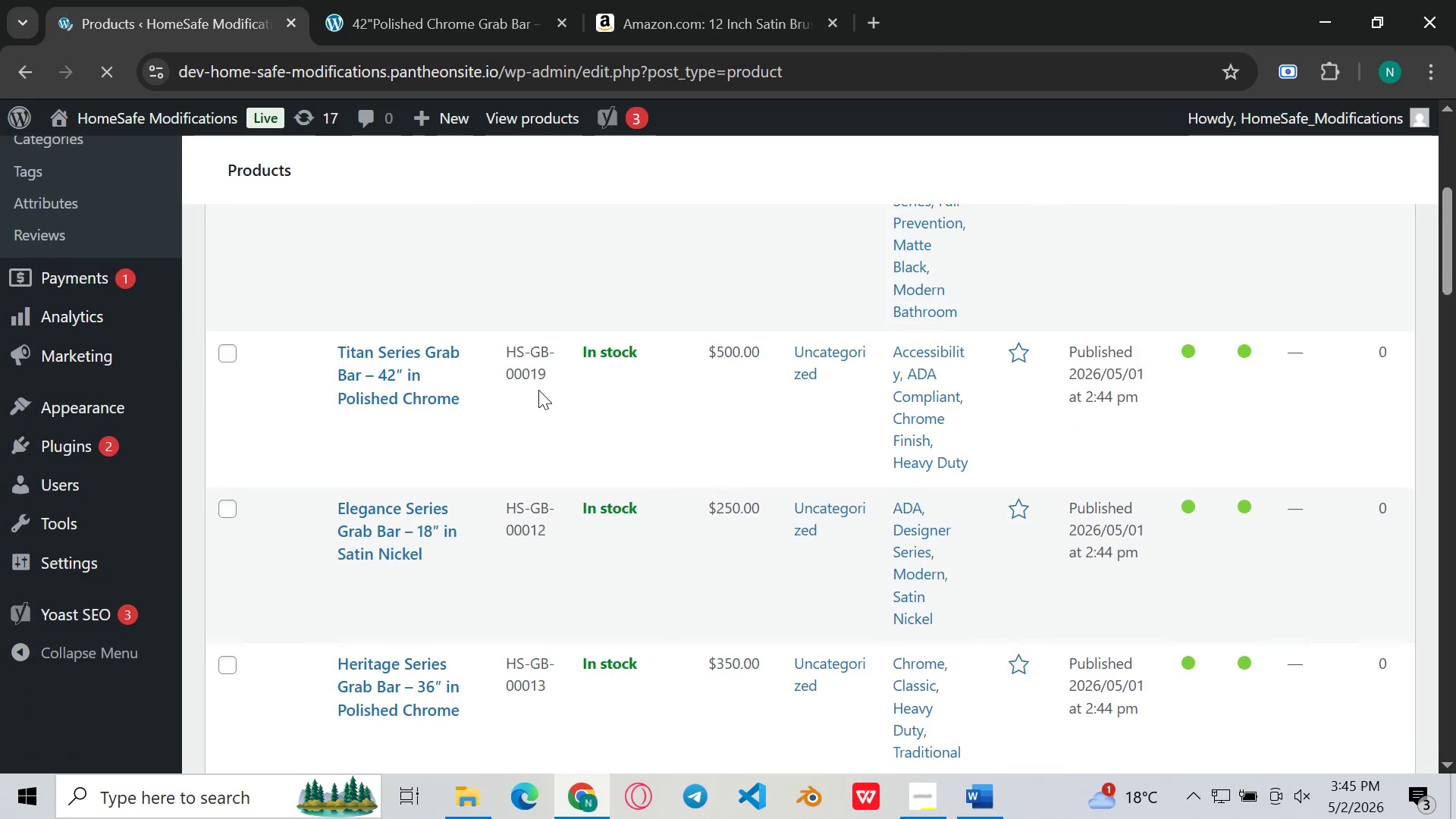 
wait(5.56)
 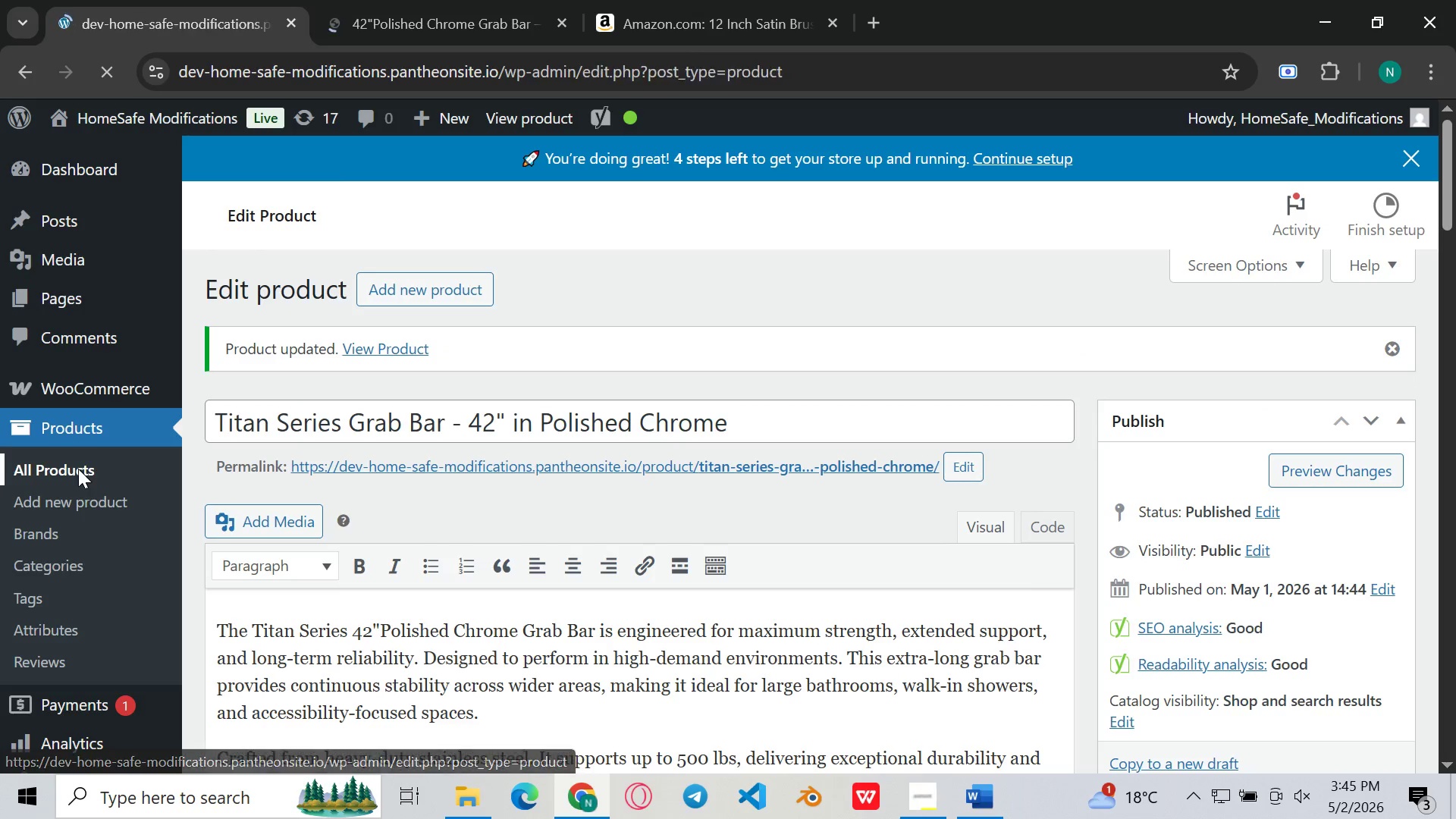 
left_click([371, 450])
 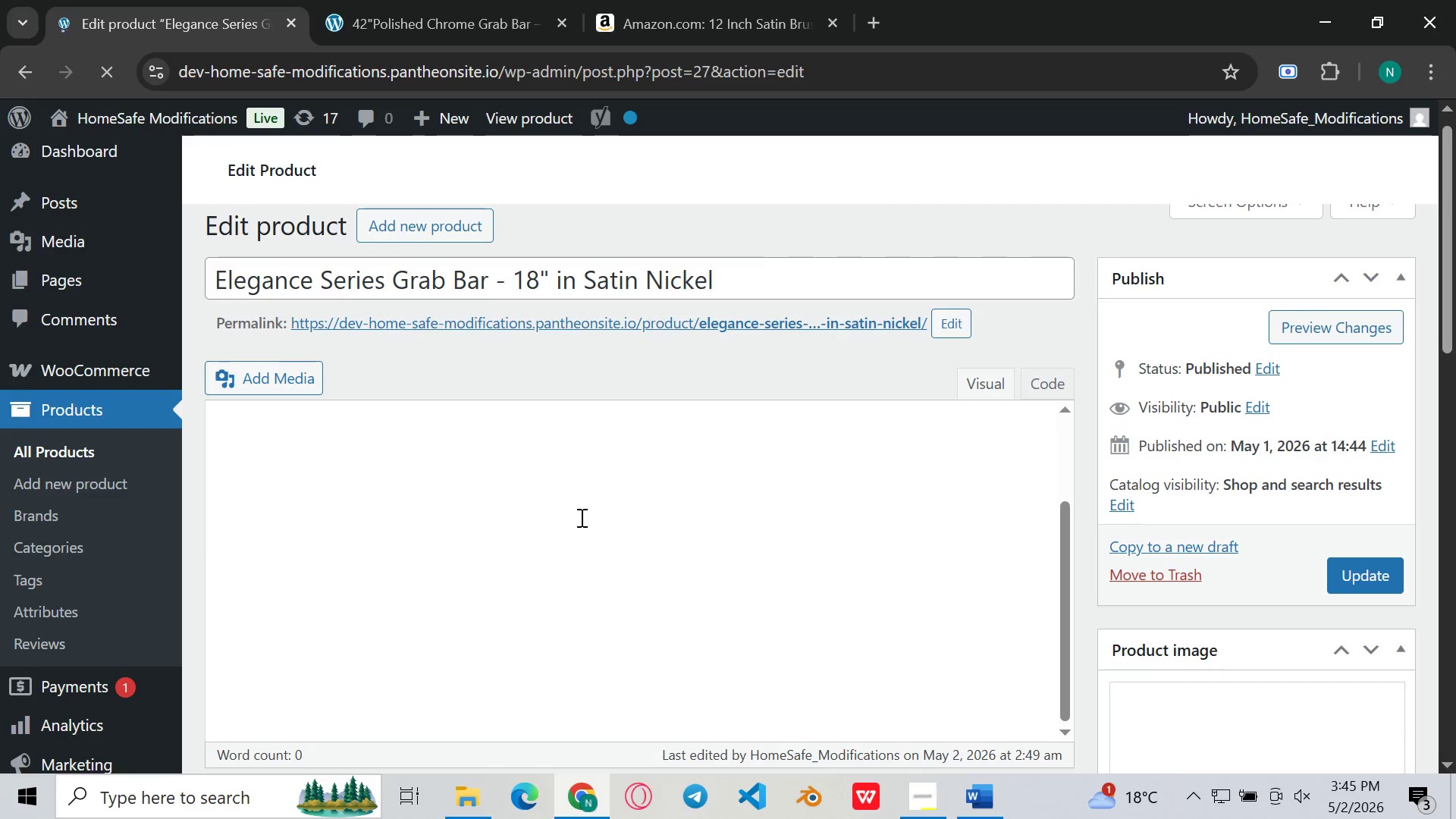 
wait(7.42)
 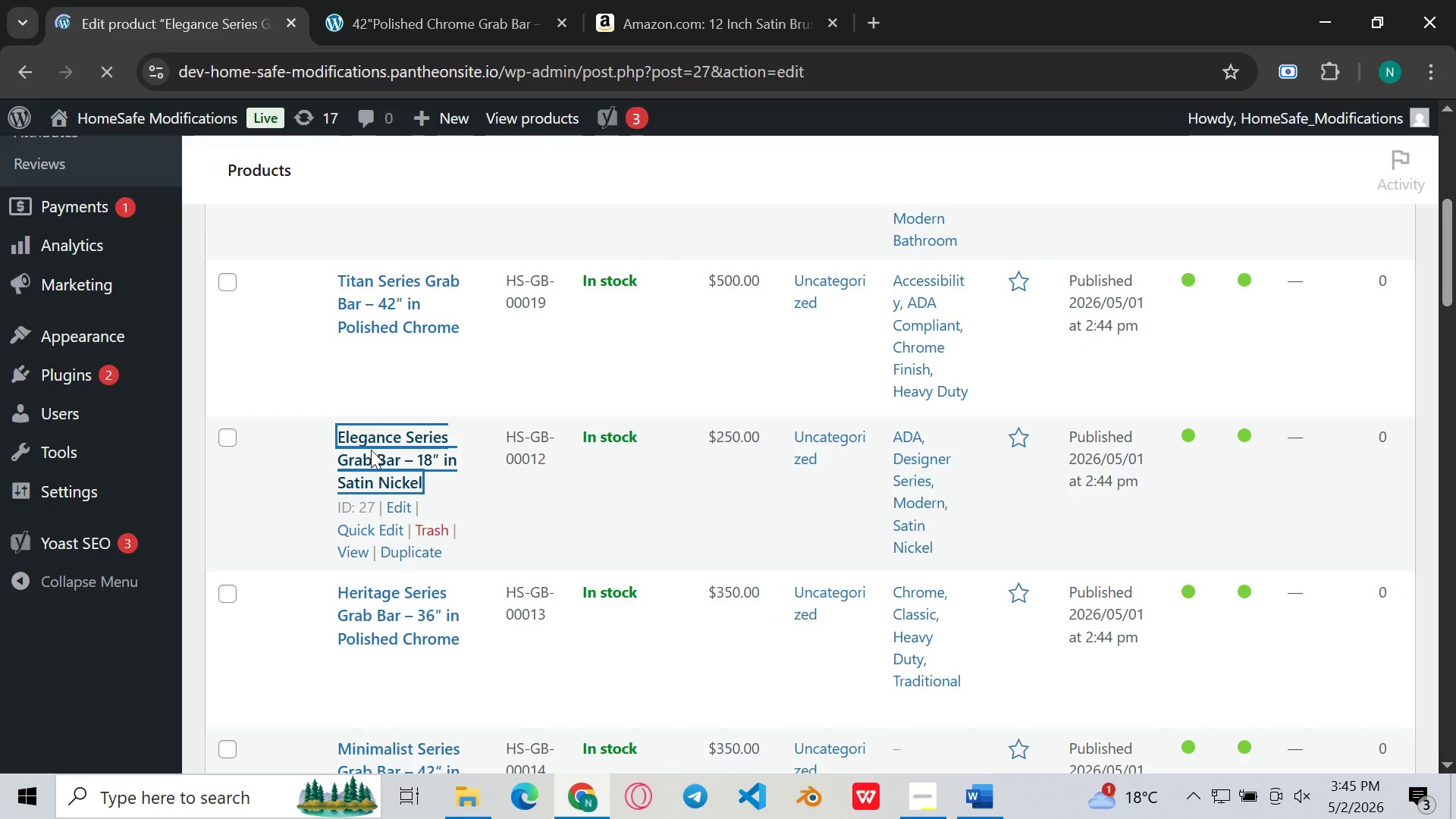 
left_click([926, 803])